 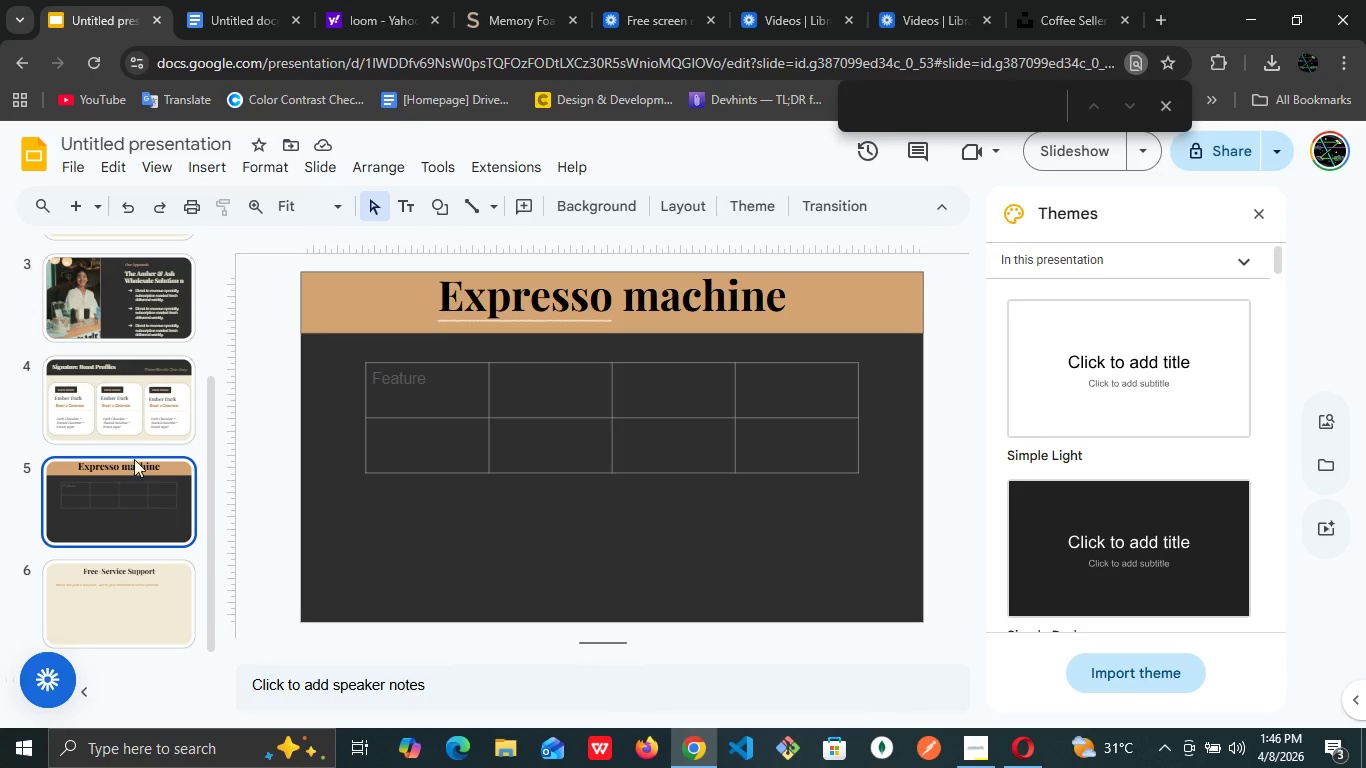 
left_click([127, 410])
 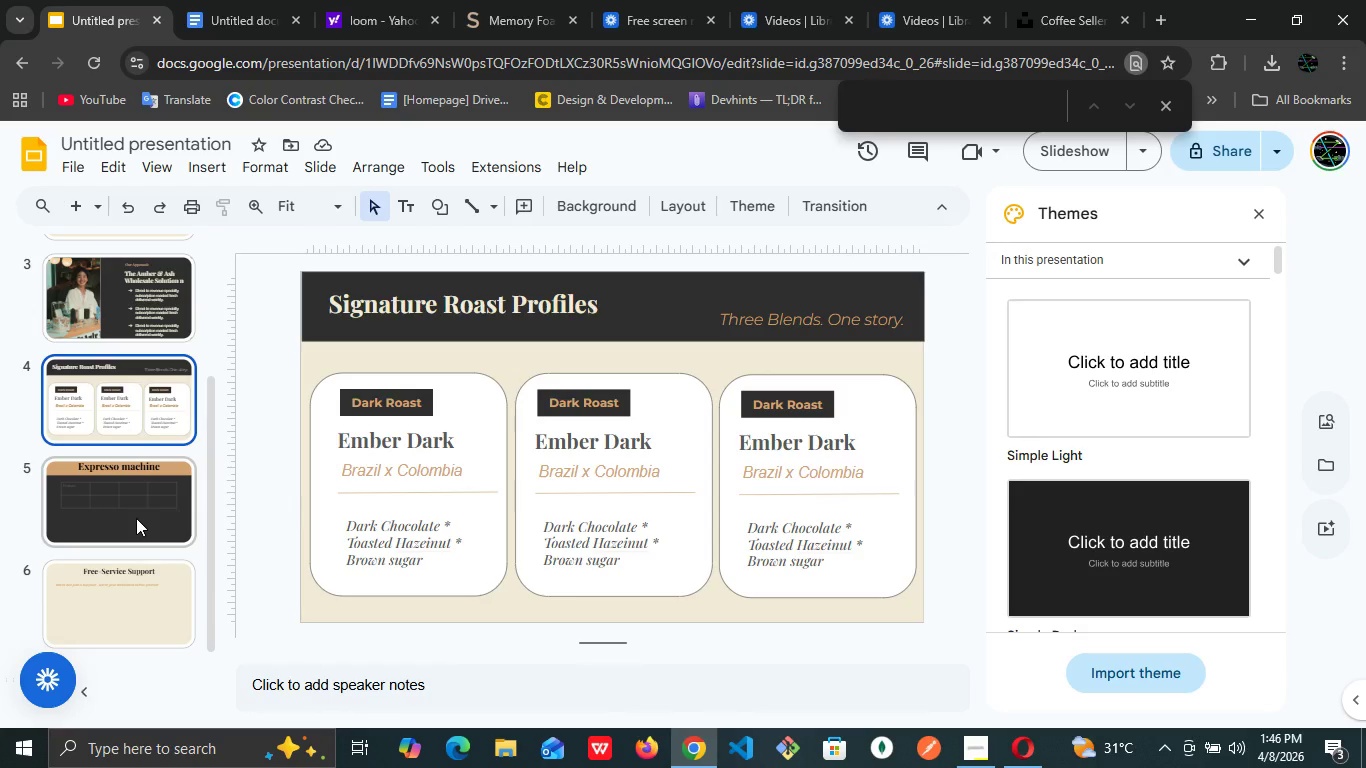 
wait(11.28)
 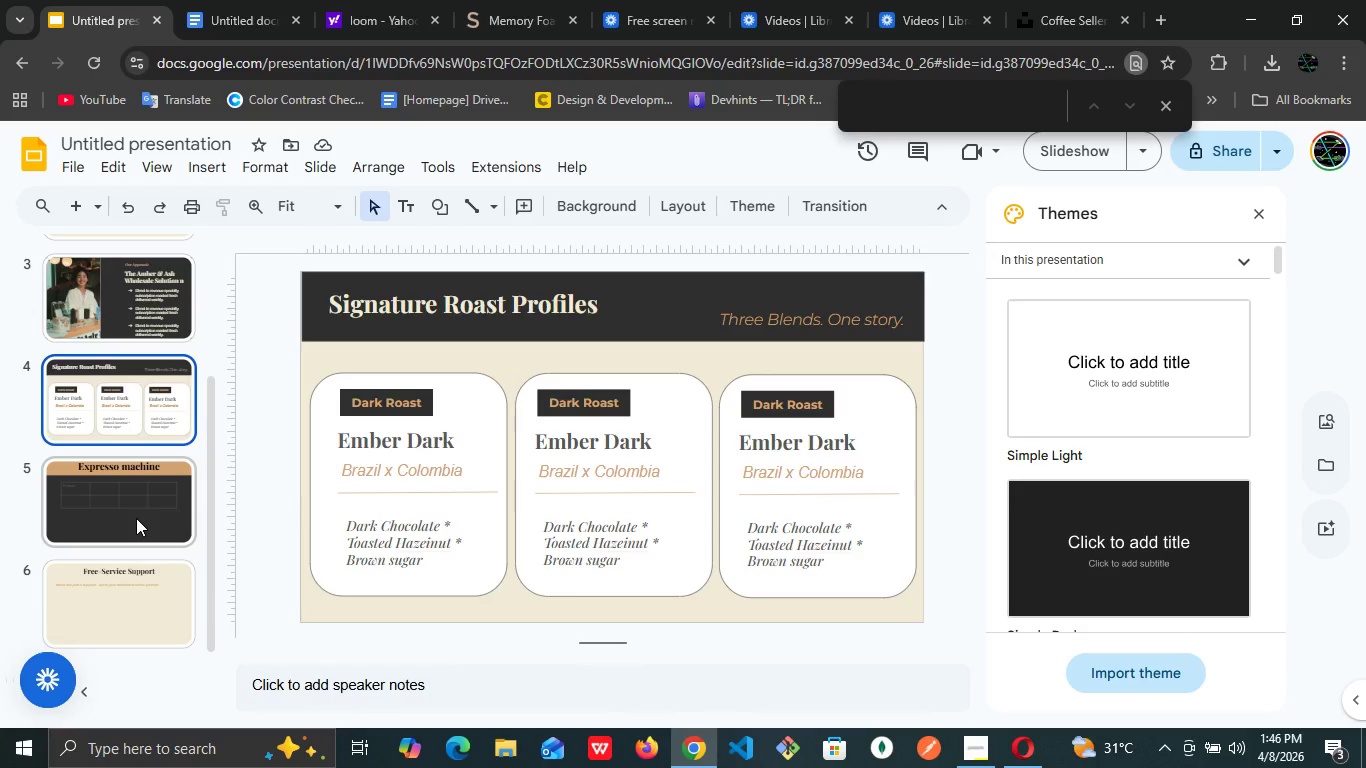 
left_click([157, 568])
 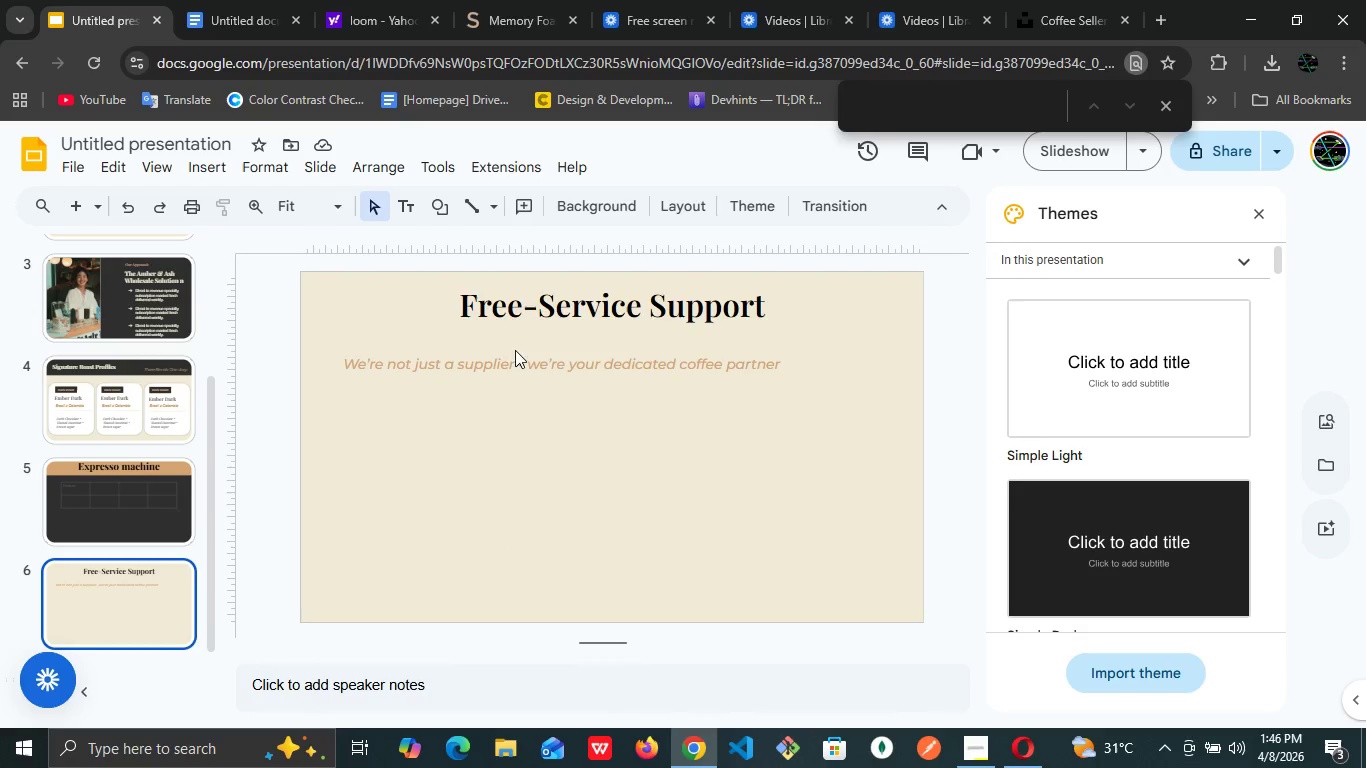 
left_click([520, 357])
 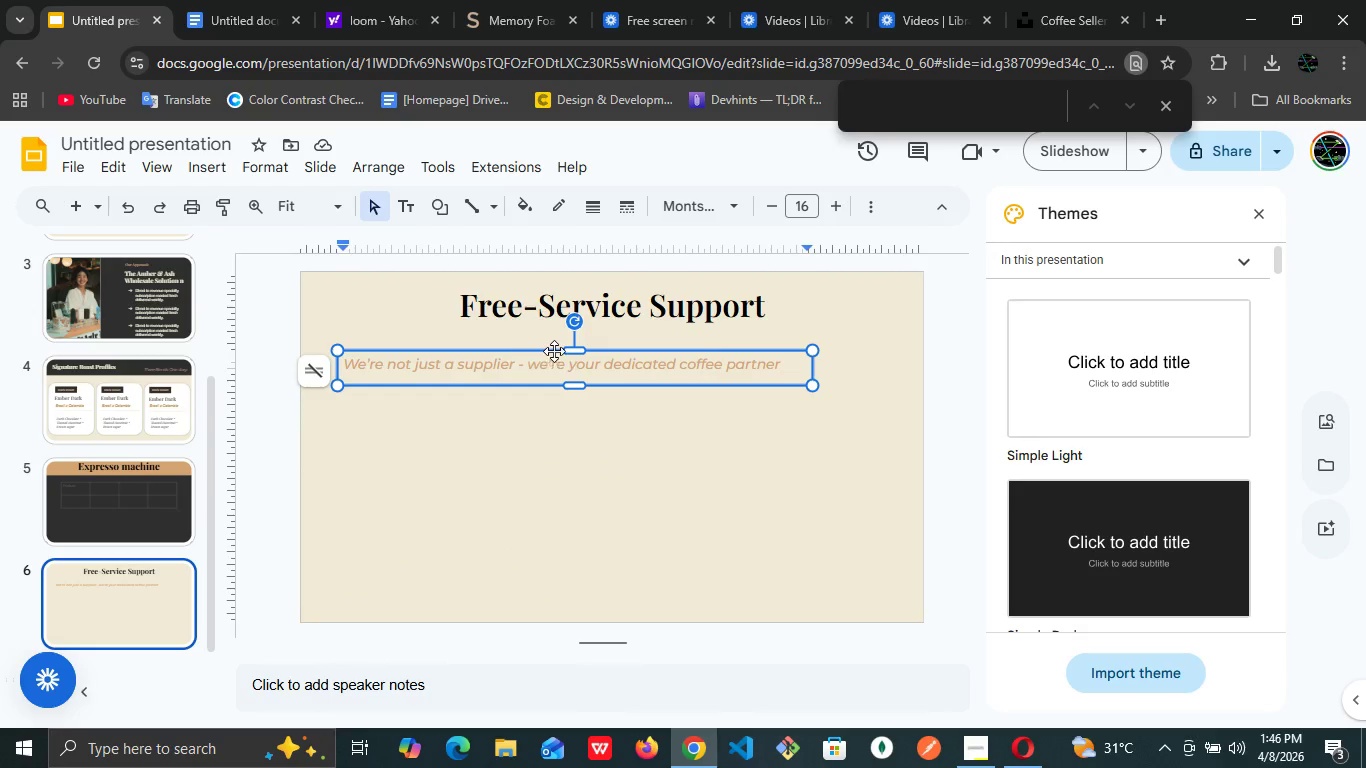 
left_click([565, 433])
 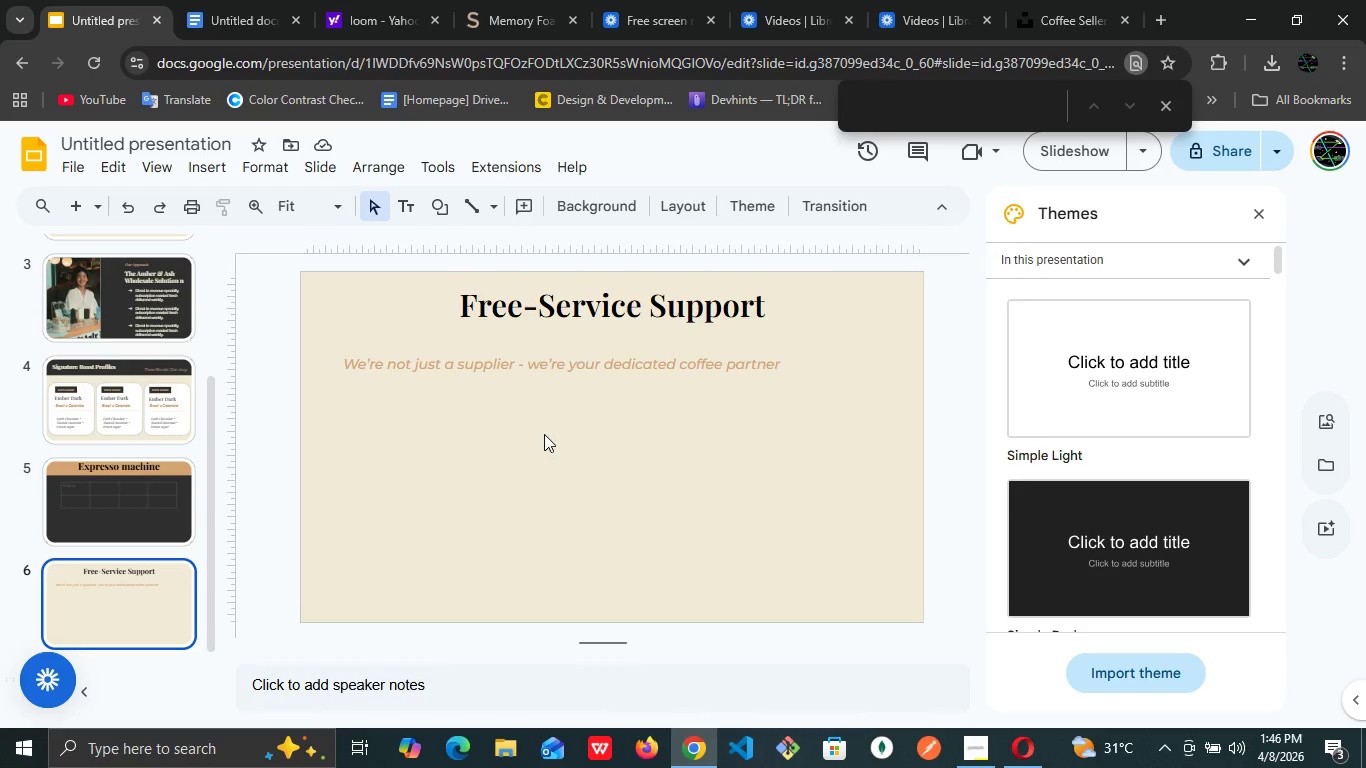 
wait(10.33)
 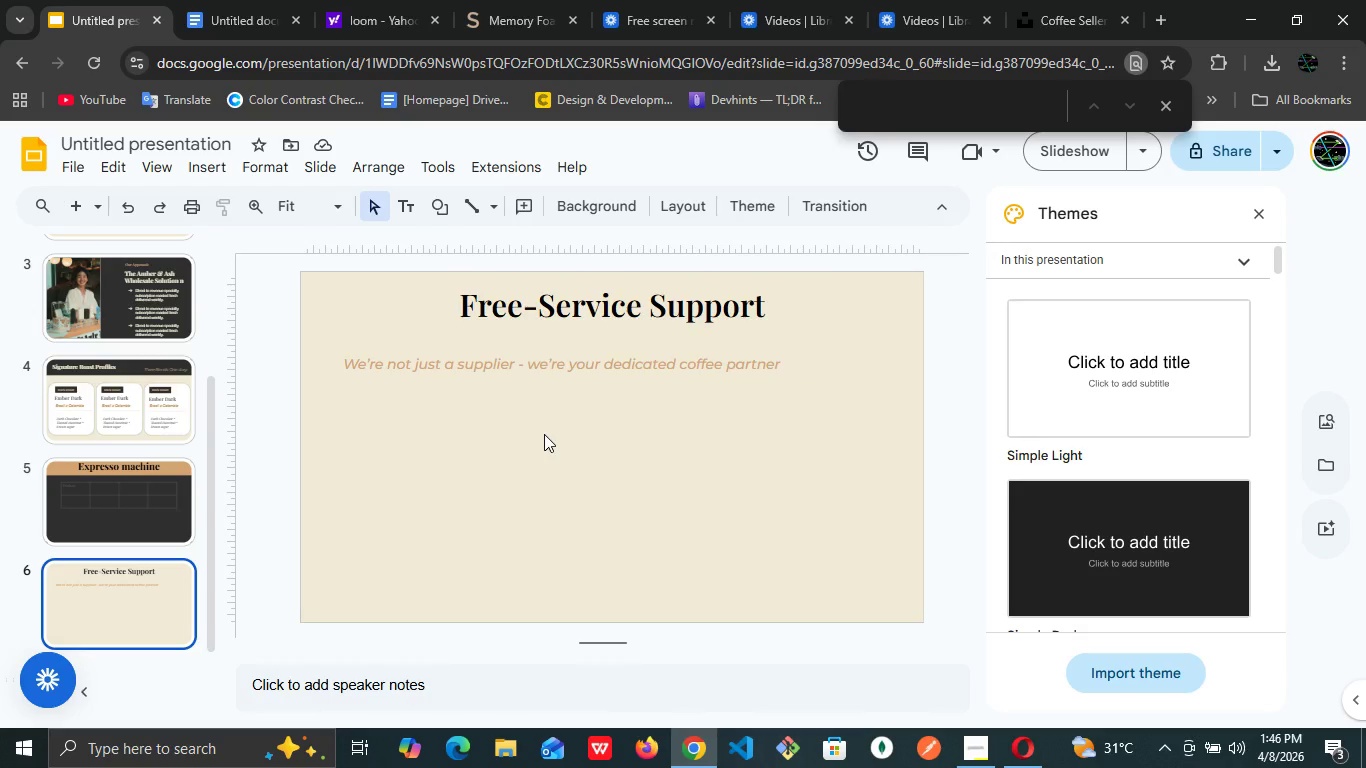 
left_click_drag(start_coordinate=[552, 376], to_coordinate=[563, 351])
 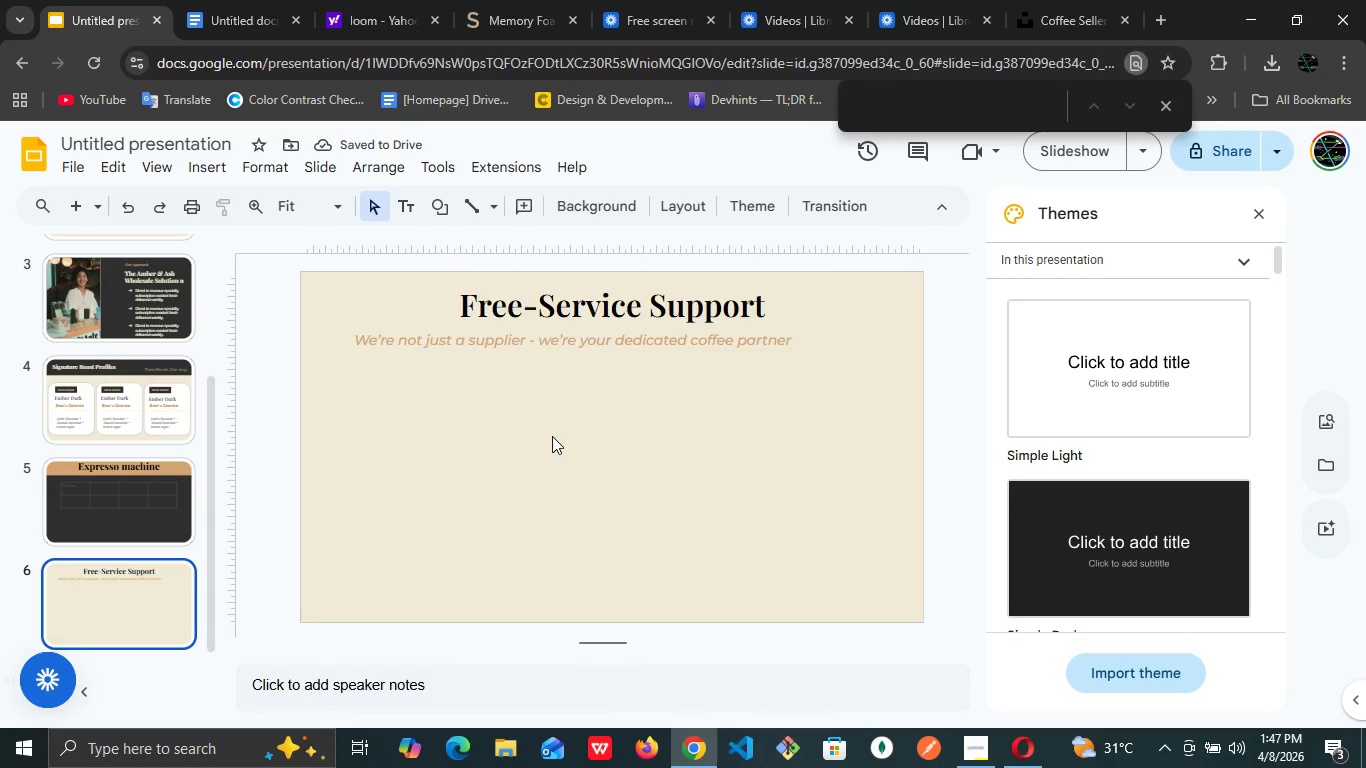 
wait(9.33)
 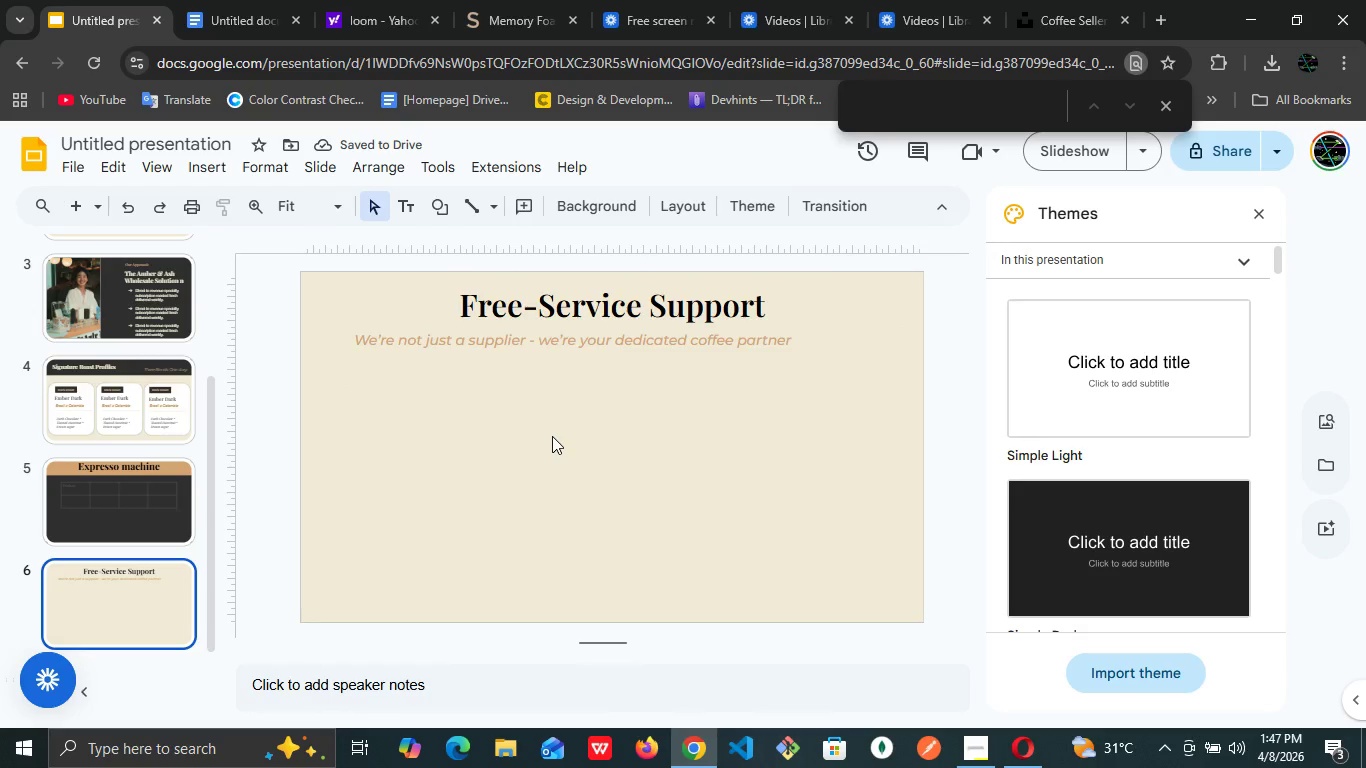 
left_click([265, 0])
 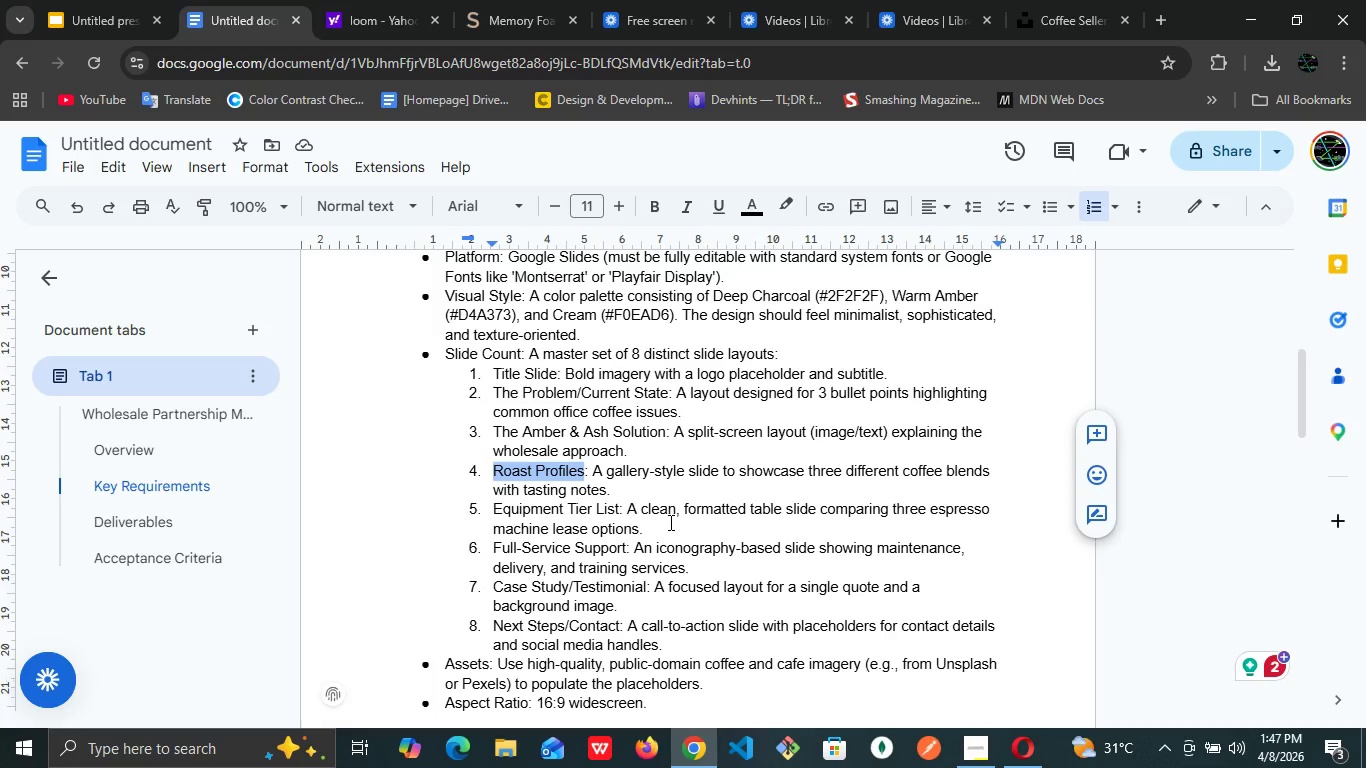 
scroll: coordinate [669, 522], scroll_direction: up, amount: 1.0
 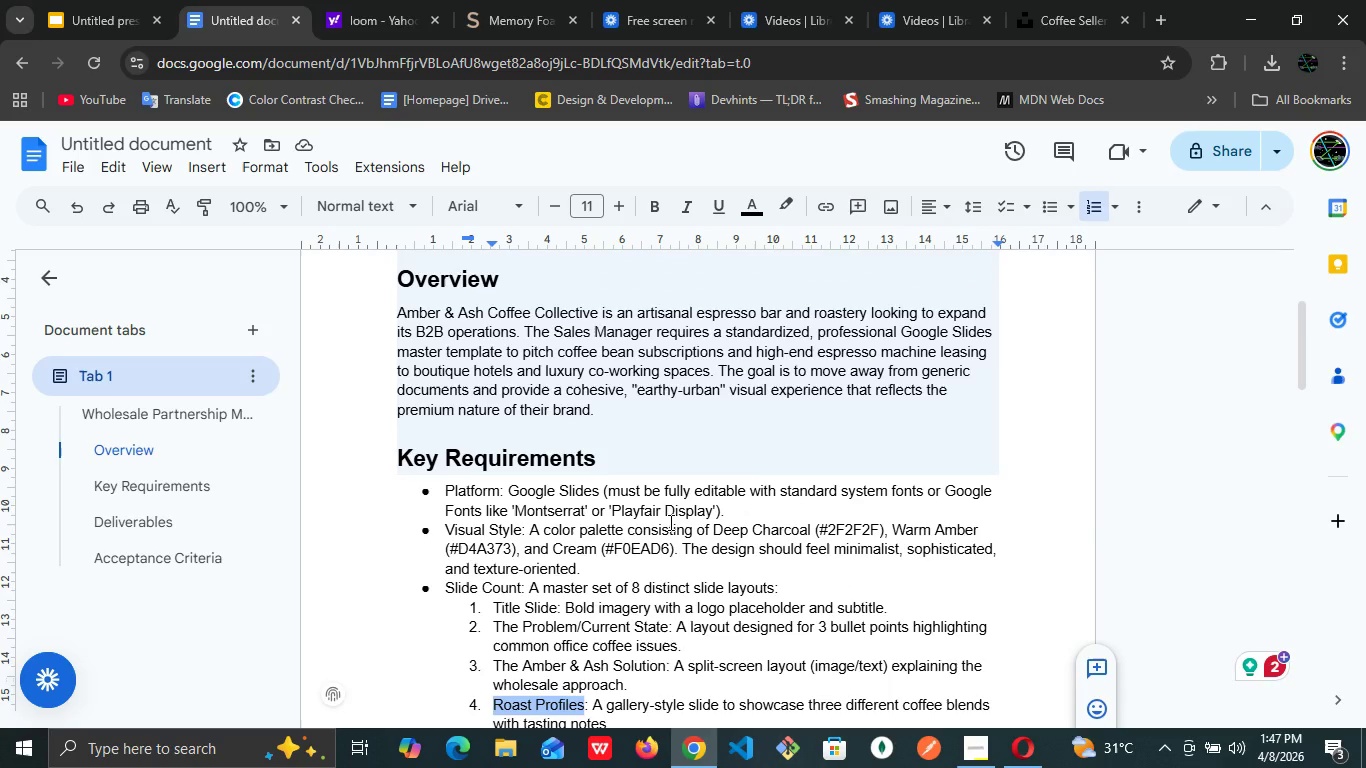 
left_click([669, 522])
 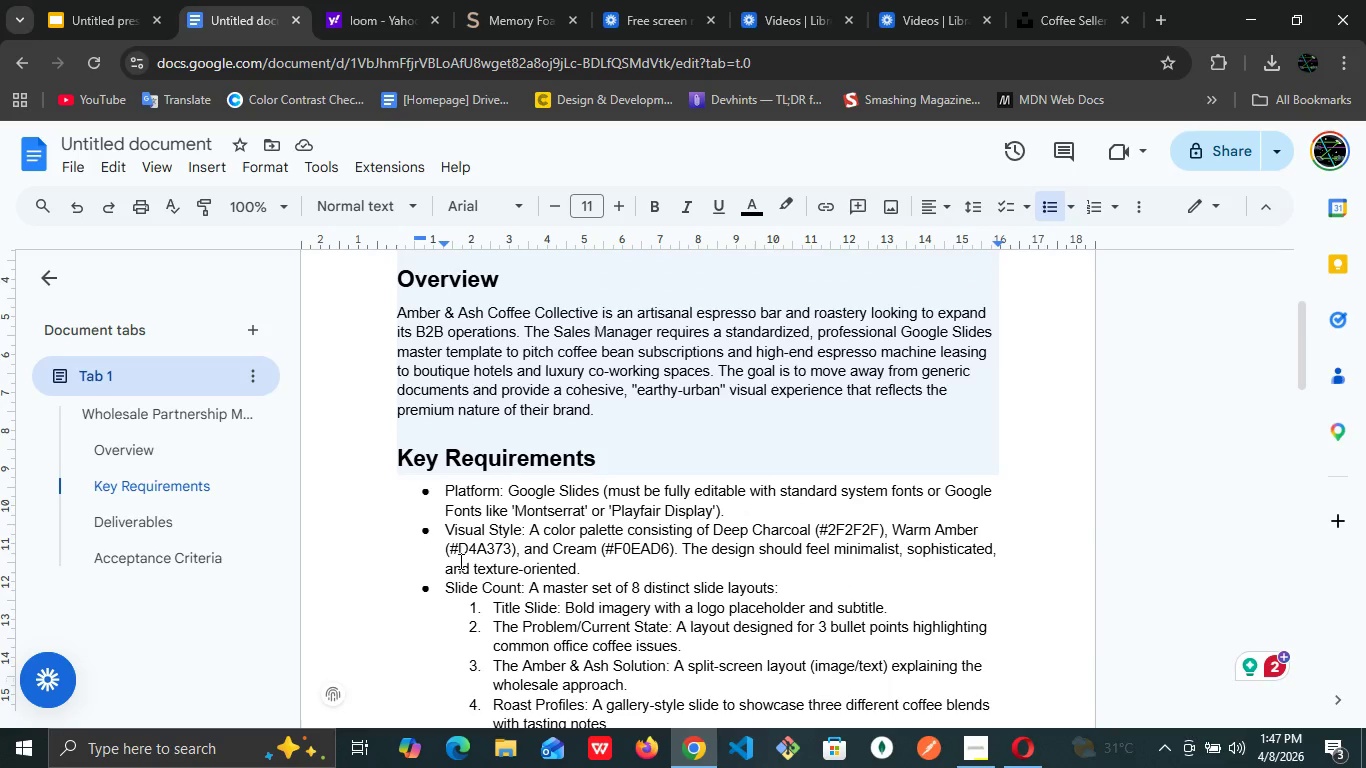 
left_click_drag(start_coordinate=[452, 551], to_coordinate=[507, 560])
 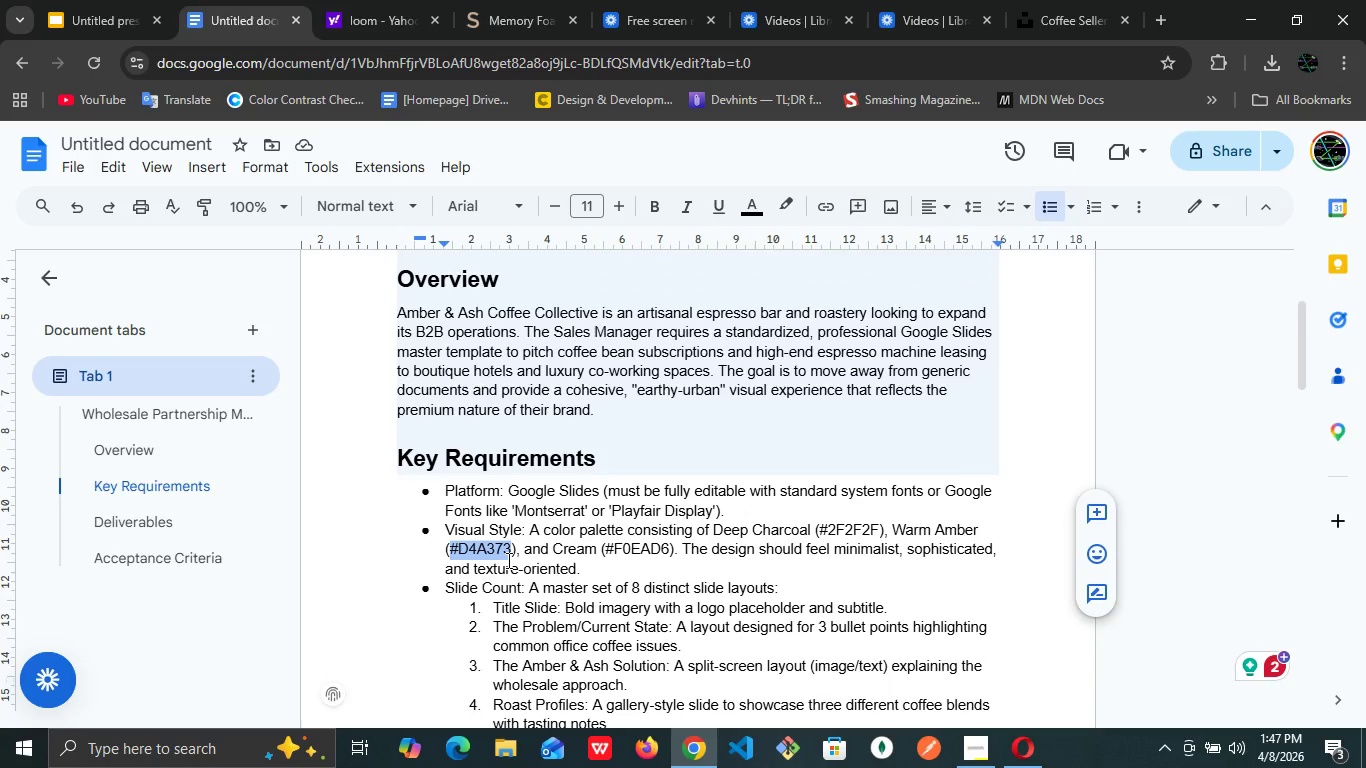 
key(Control+C)
 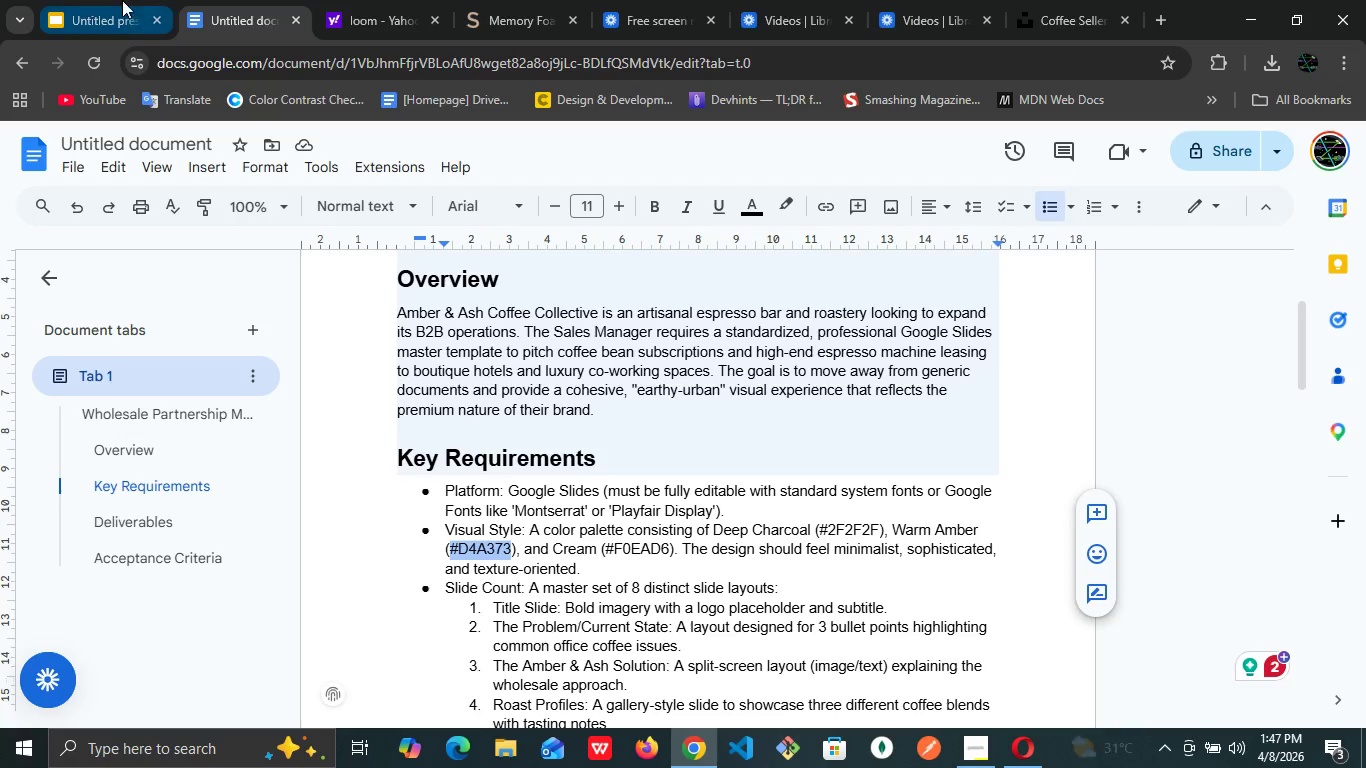 
left_click([122, 0])
 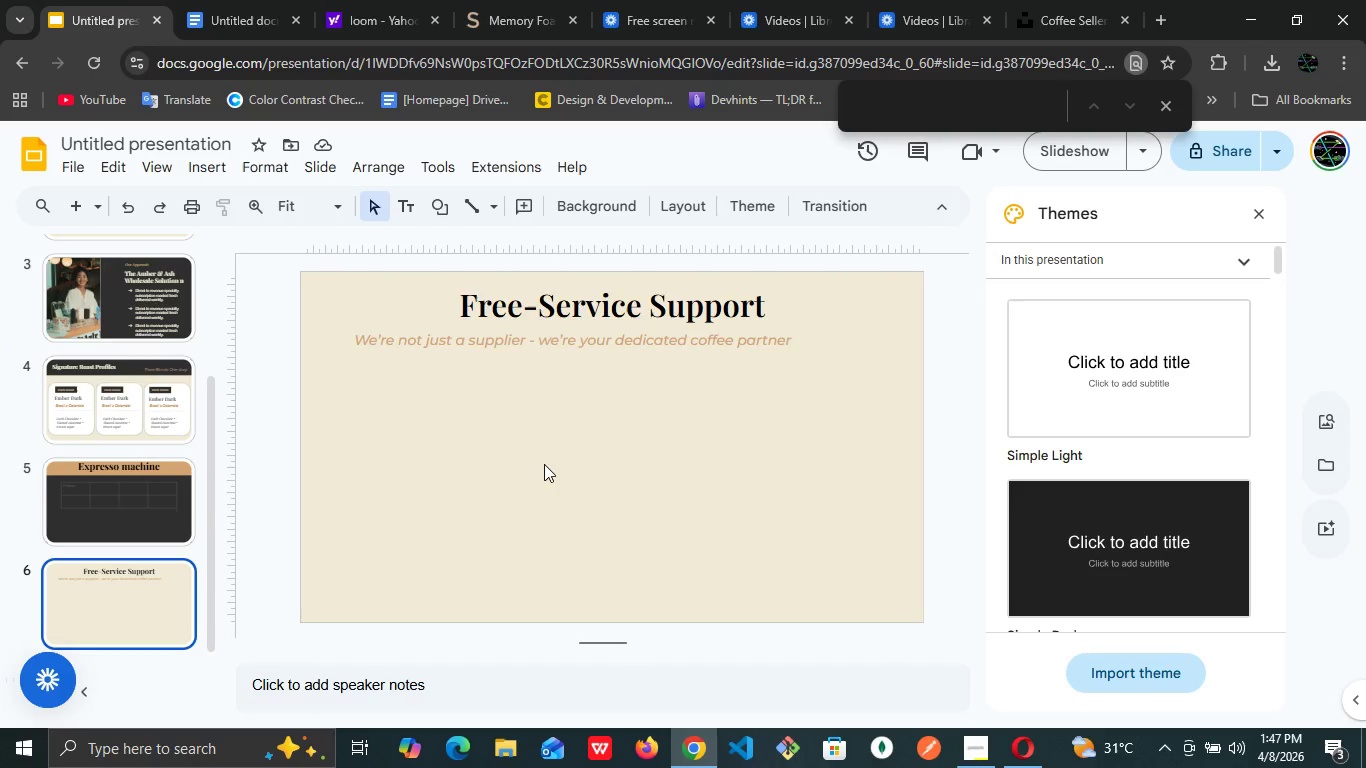 
left_click([544, 464])
 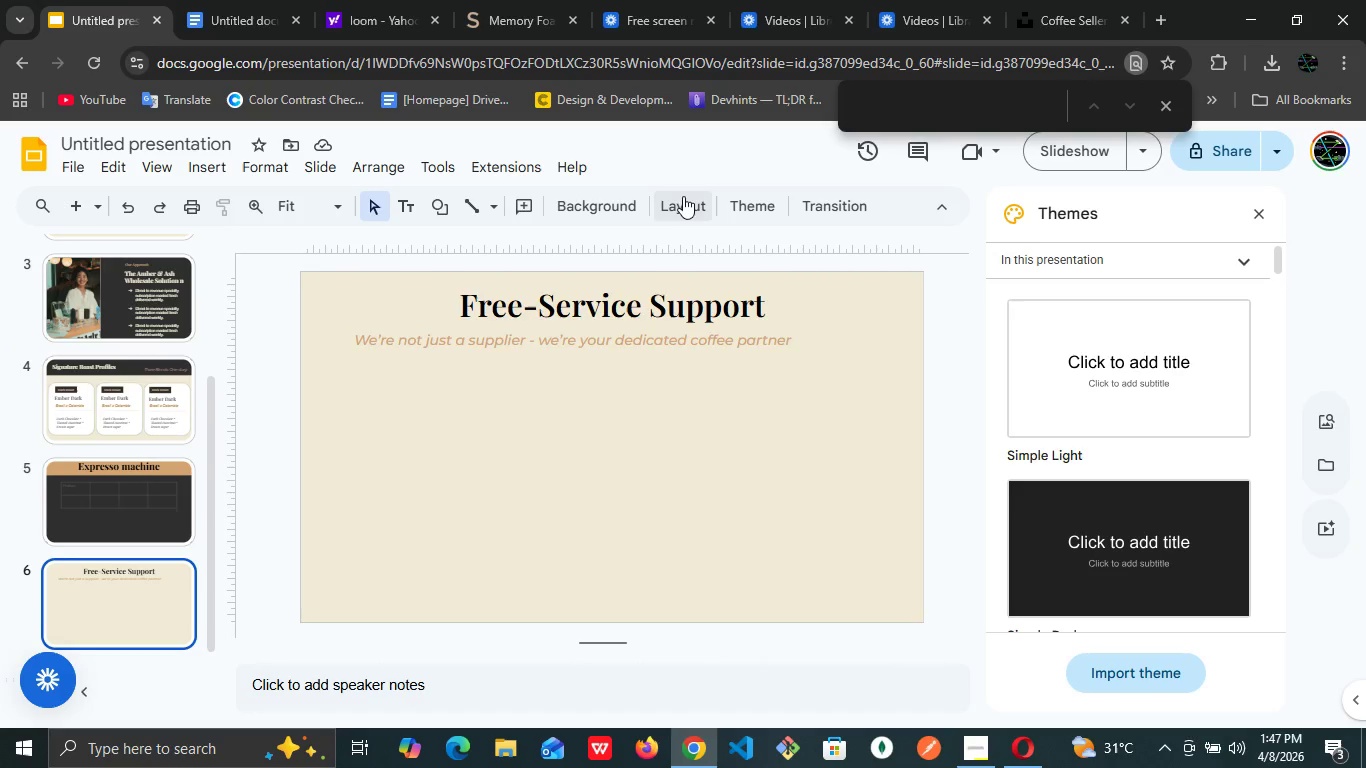 
left_click([618, 194])
 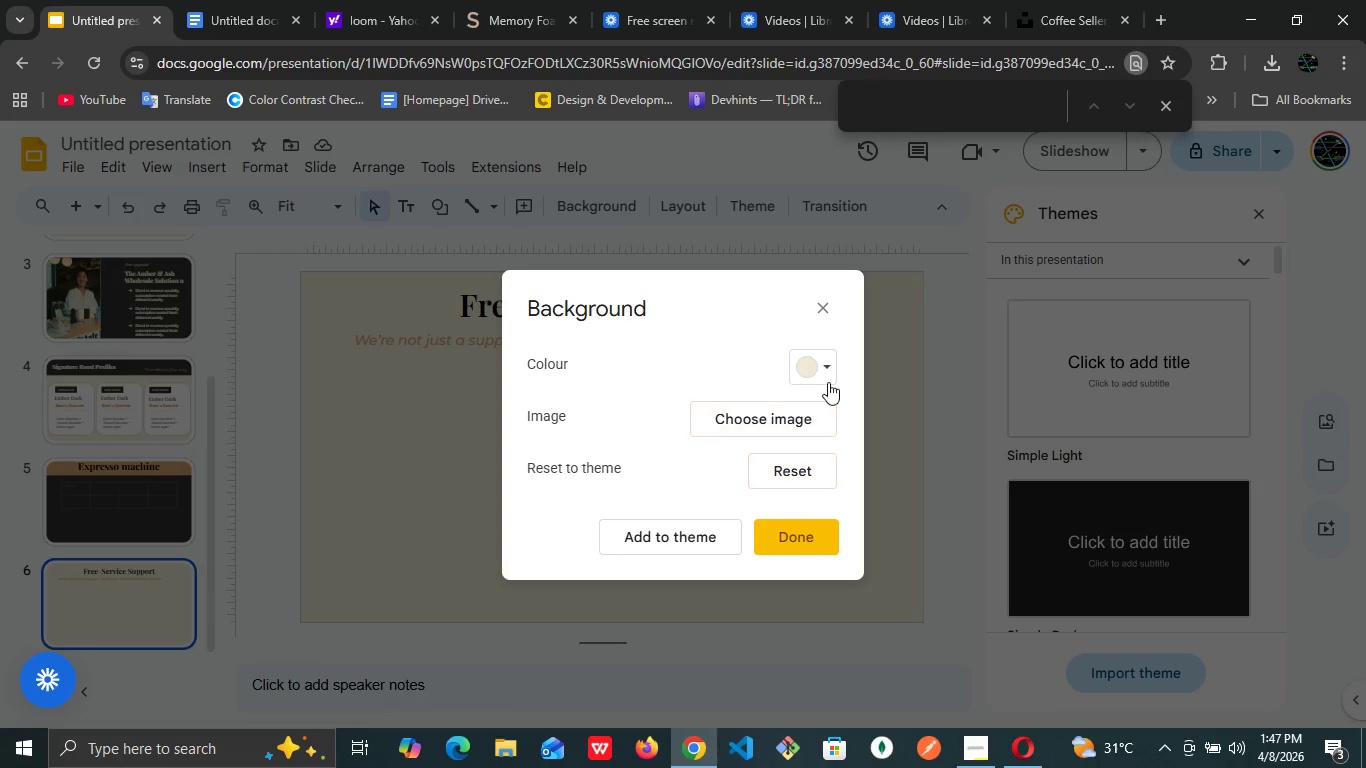 
left_click([829, 373])
 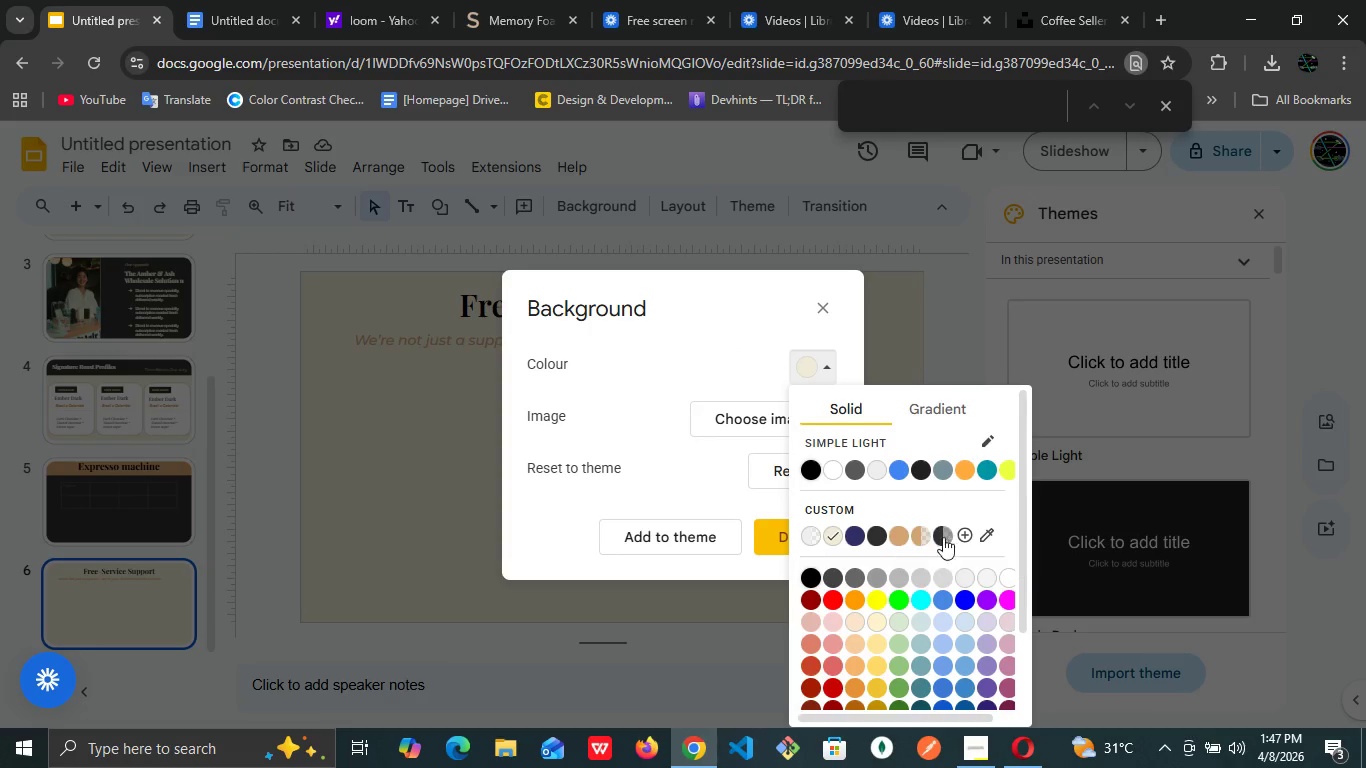 
left_click([906, 537])
 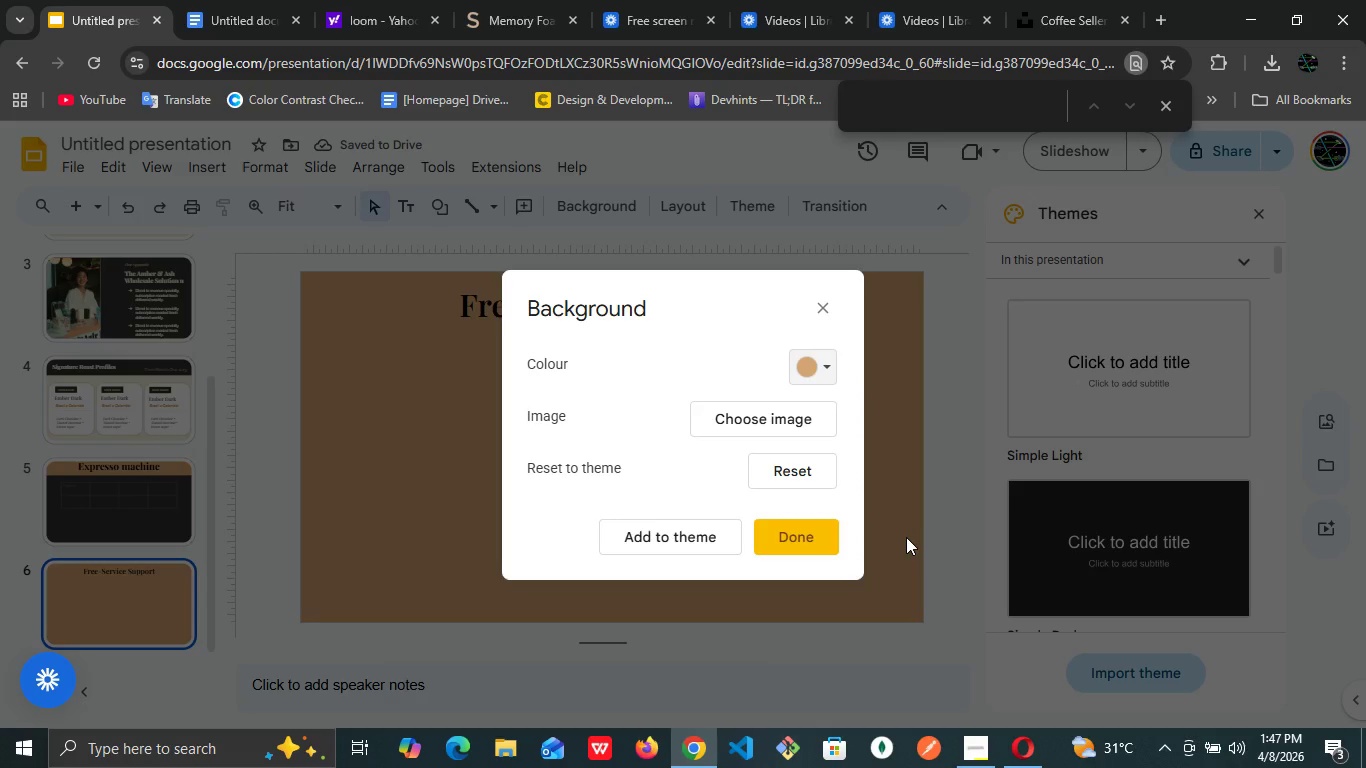 
wait(5.25)
 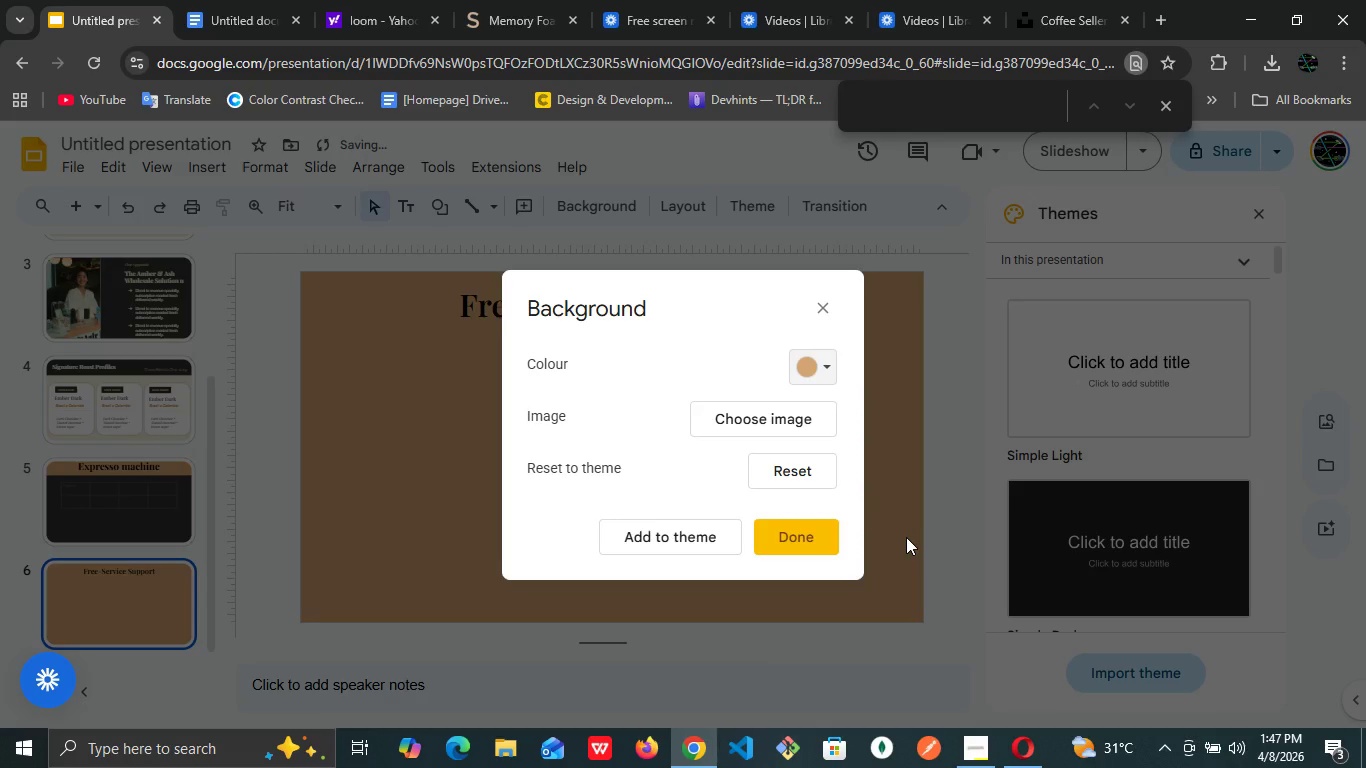 
key(Control+Z)
 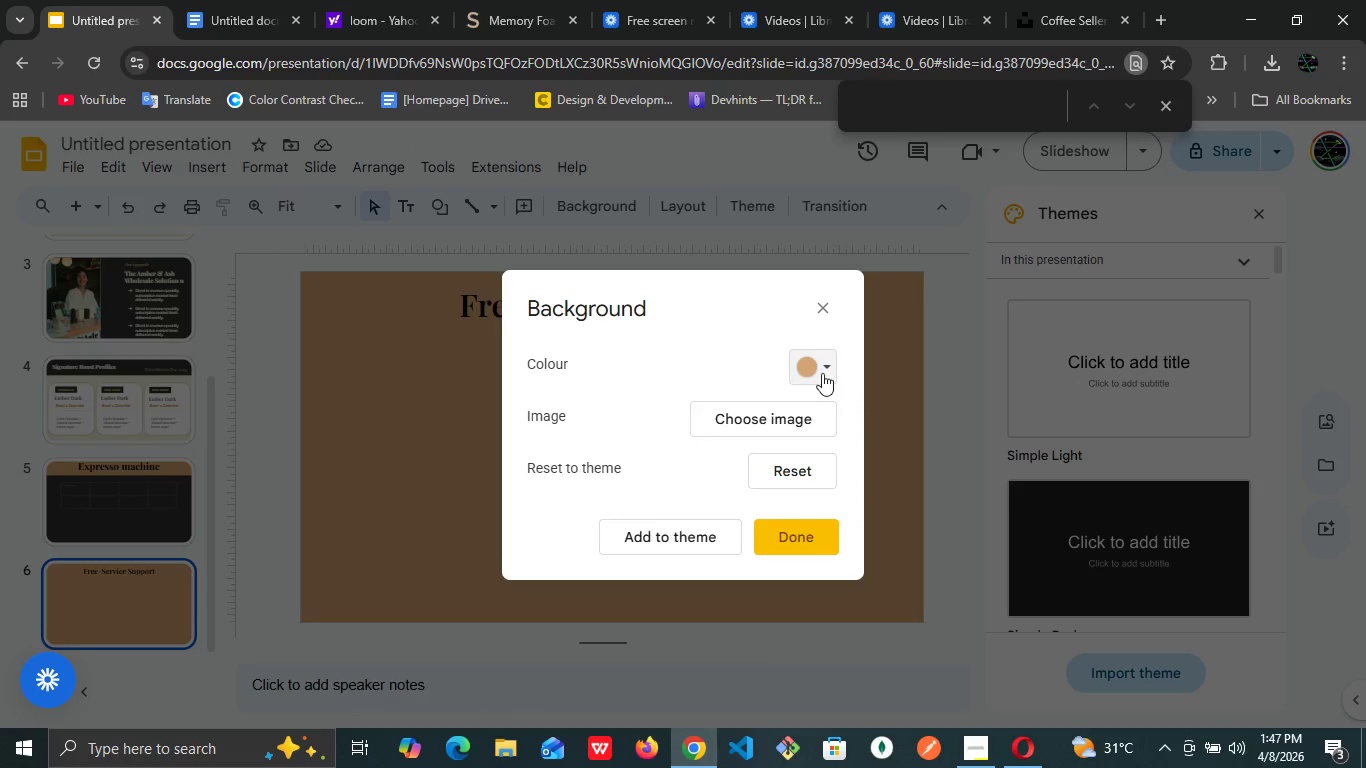 
left_click([827, 373])
 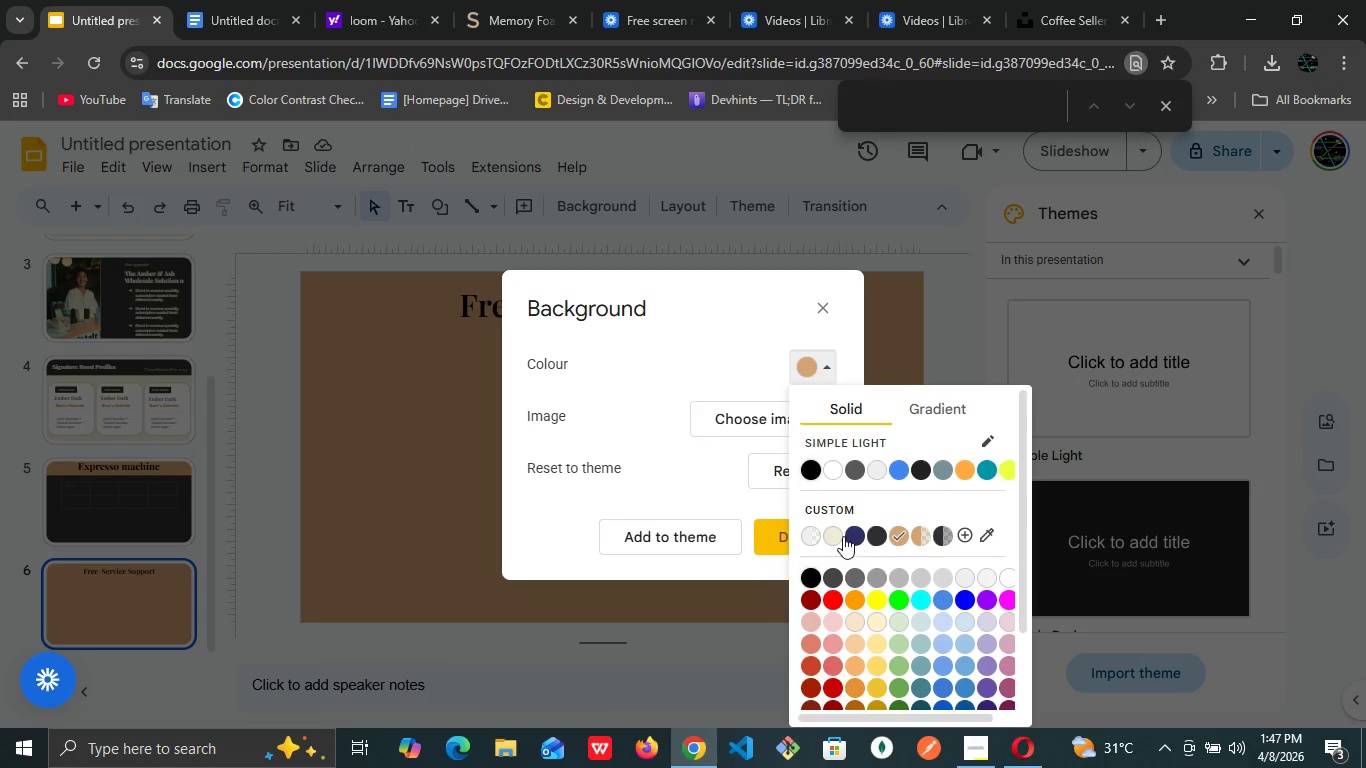 
left_click([835, 534])
 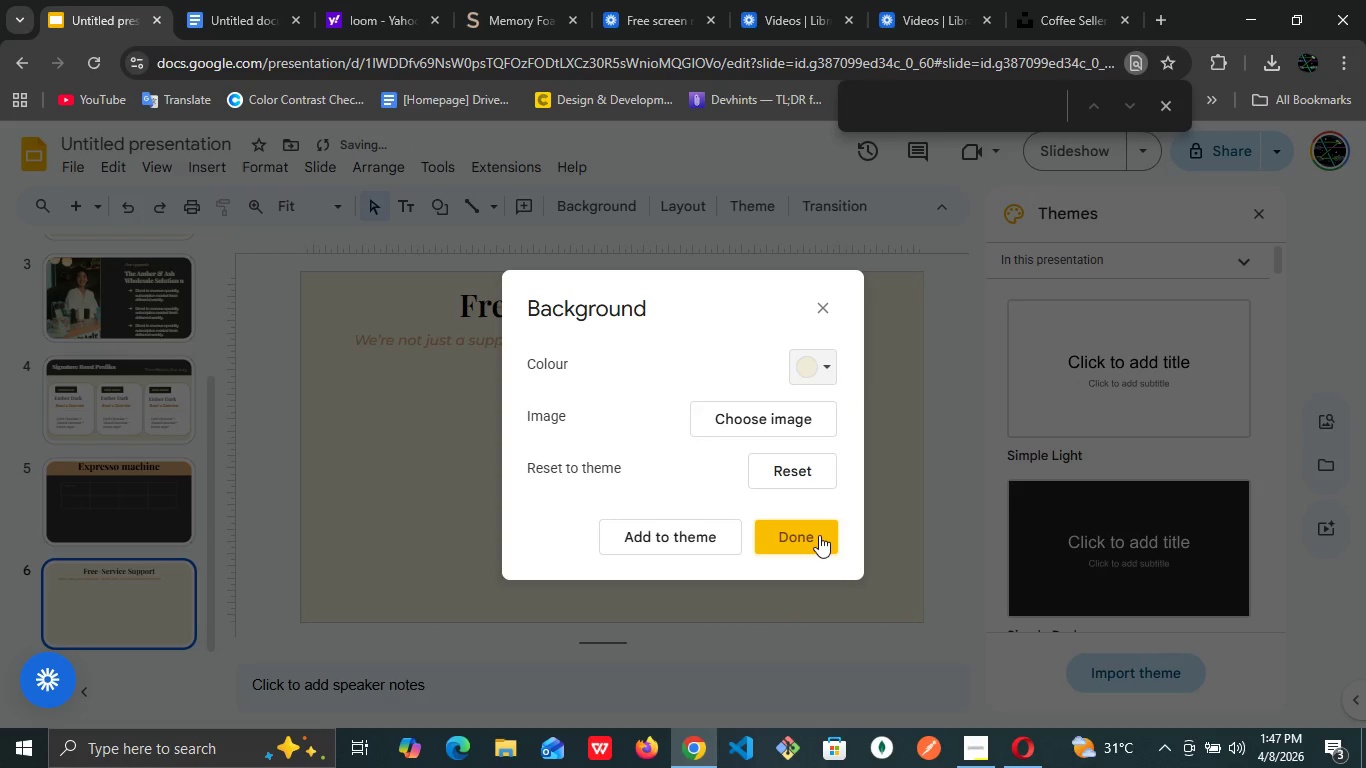 
left_click([819, 535])
 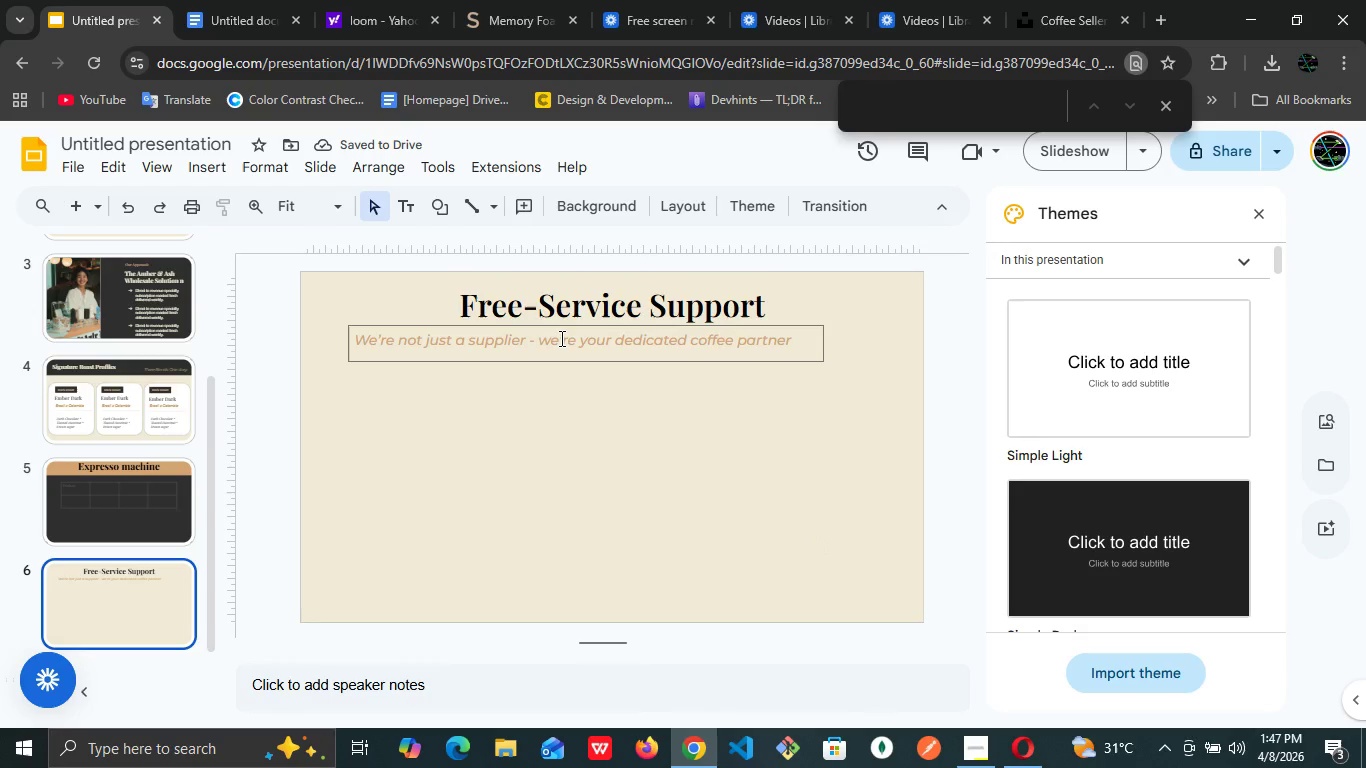 
left_click([560, 338])
 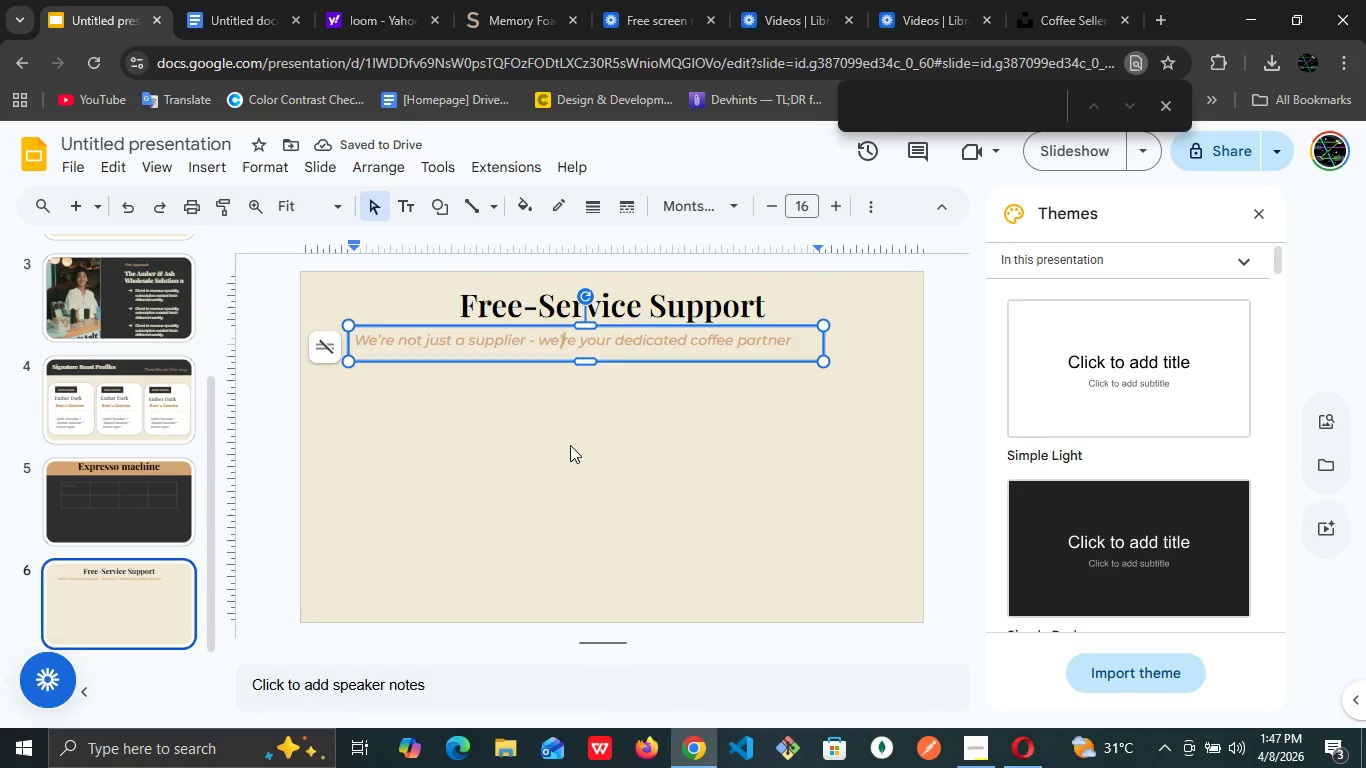 
left_click([570, 445])
 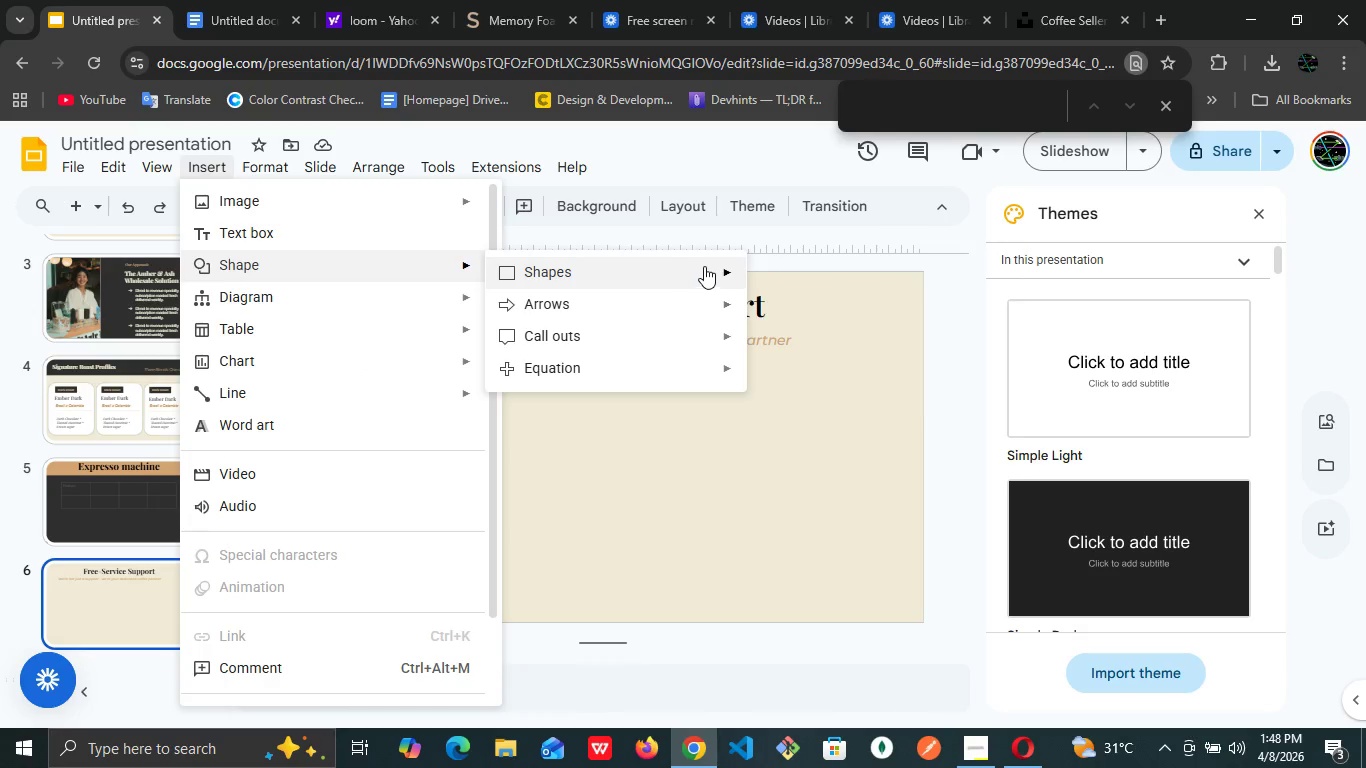 
wait(20.56)
 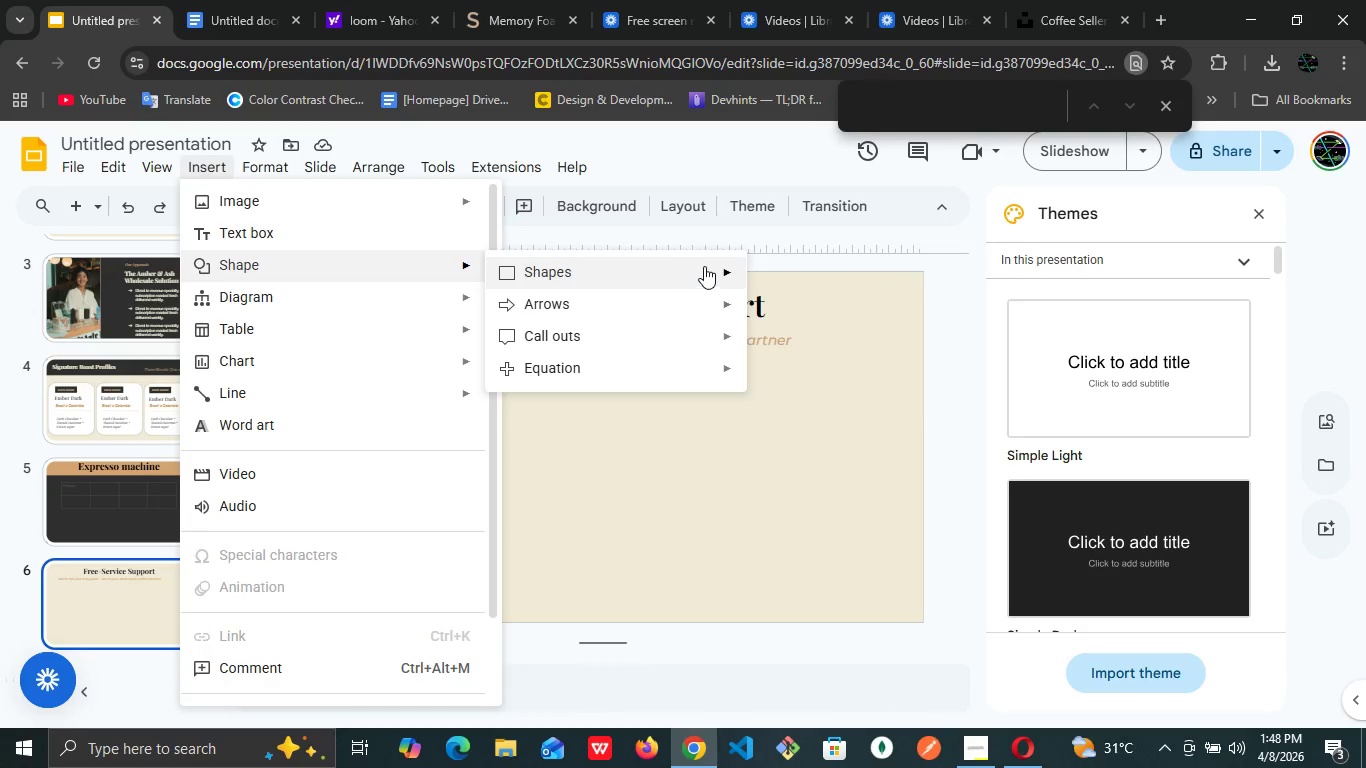 
left_click_drag(start_coordinate=[301, 272], to_coordinate=[316, 622])
 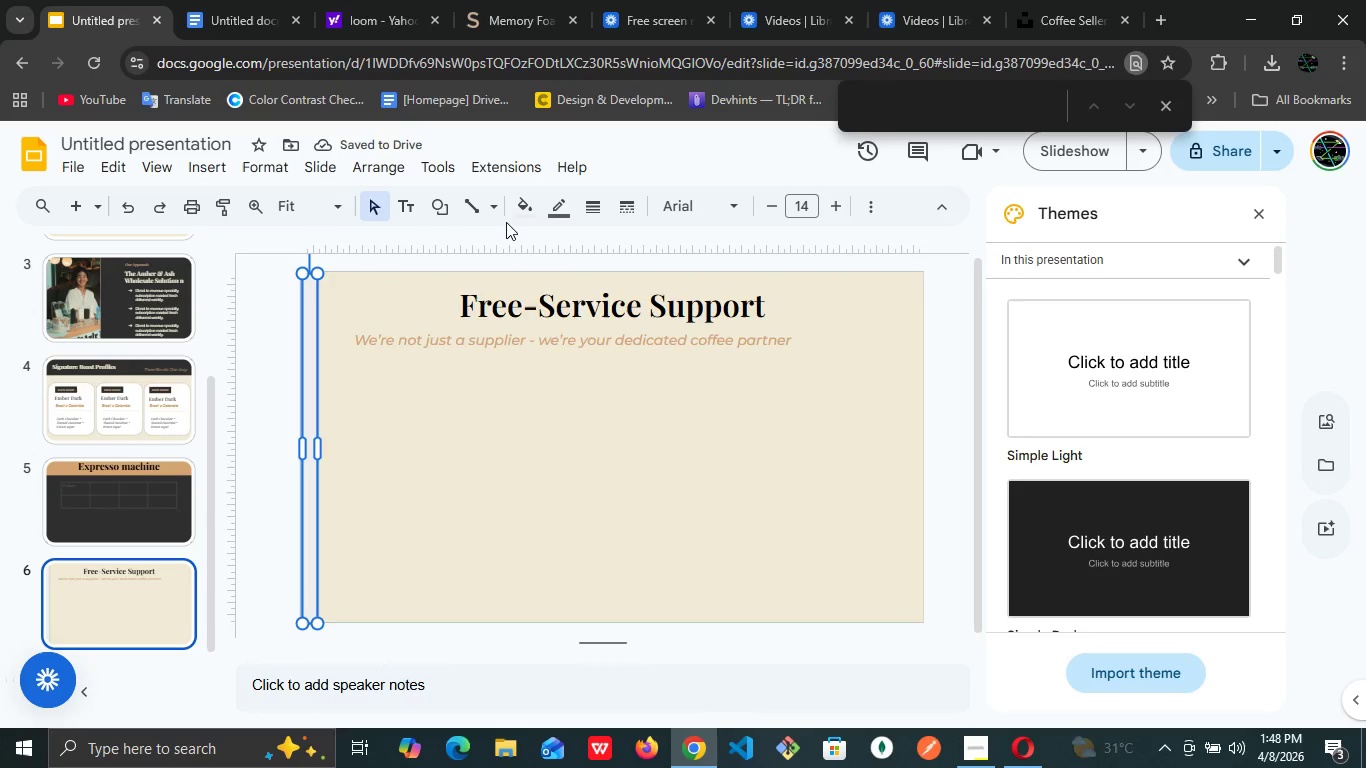 
left_click([525, 213])
 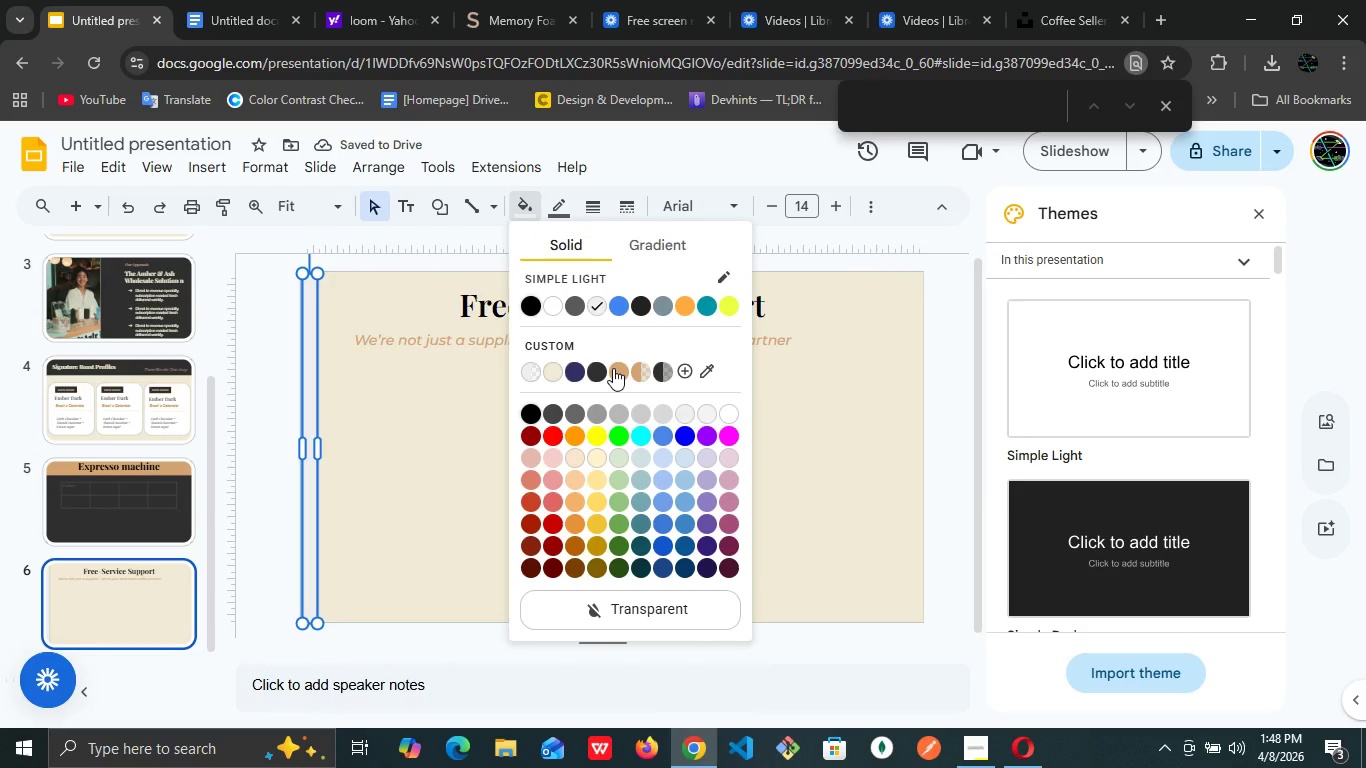 
left_click([613, 368])
 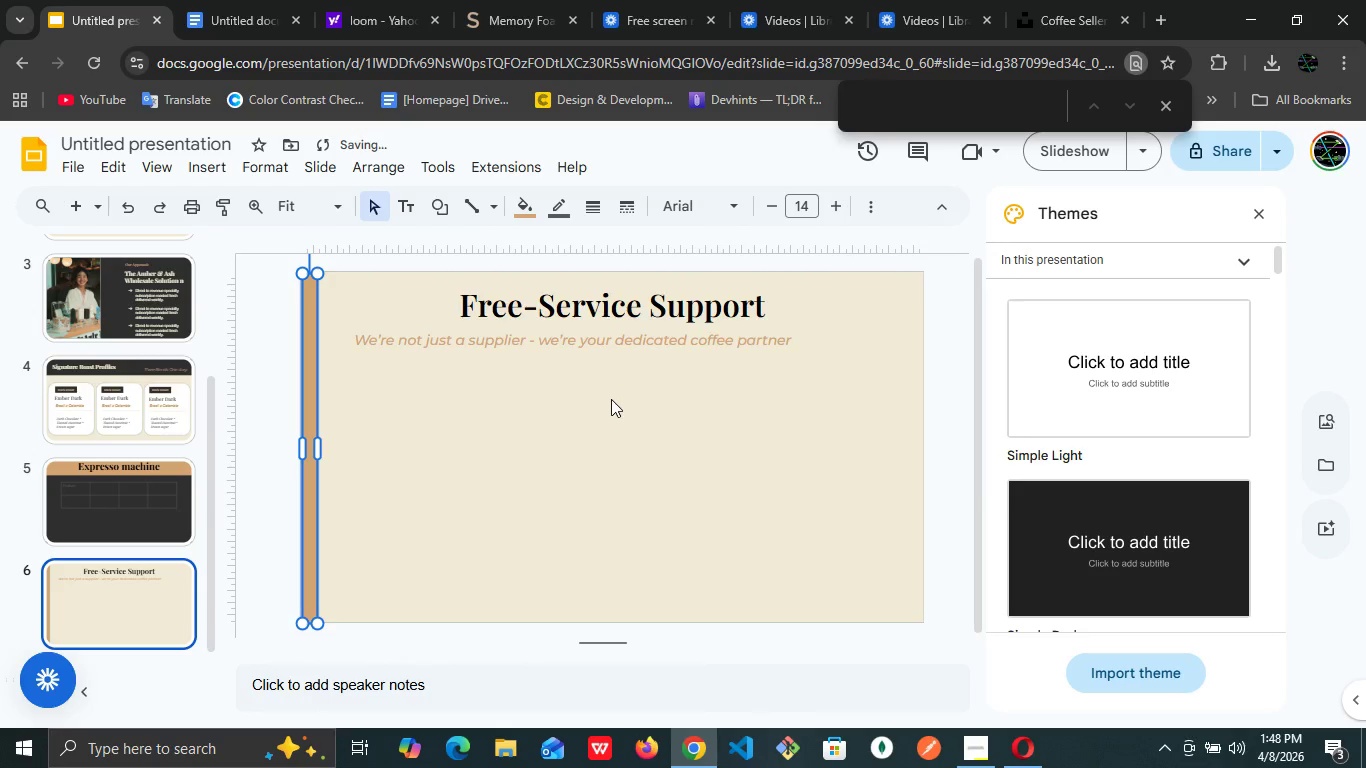 
left_click([611, 402])
 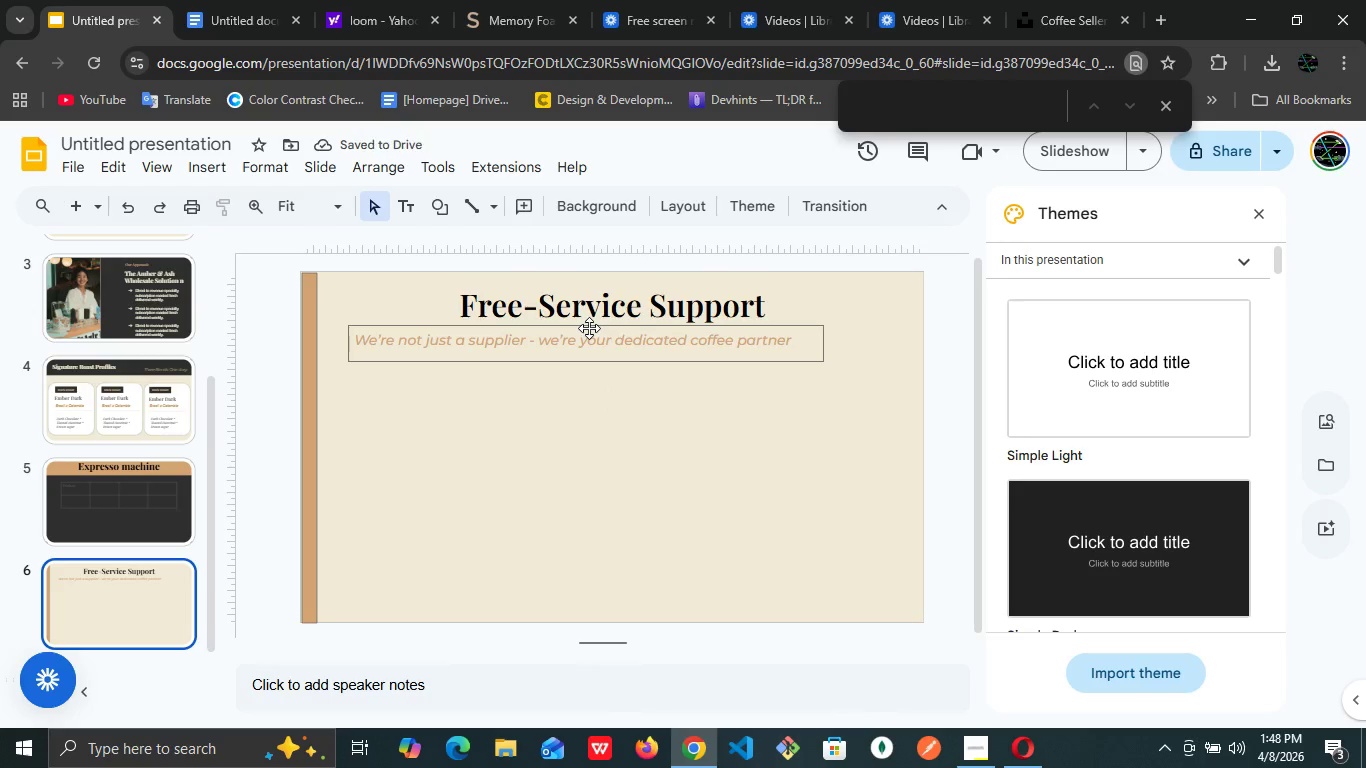 
left_click([589, 328])
 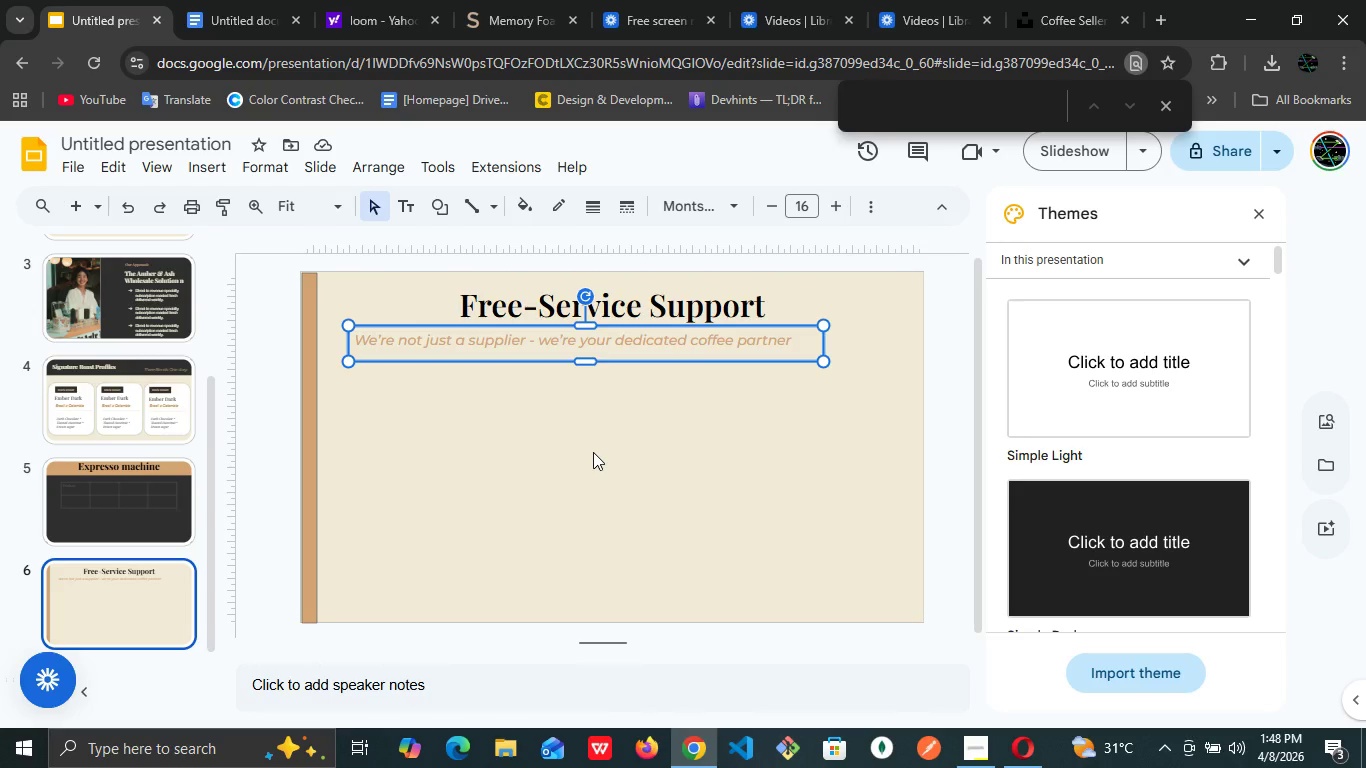 
wait(10.84)
 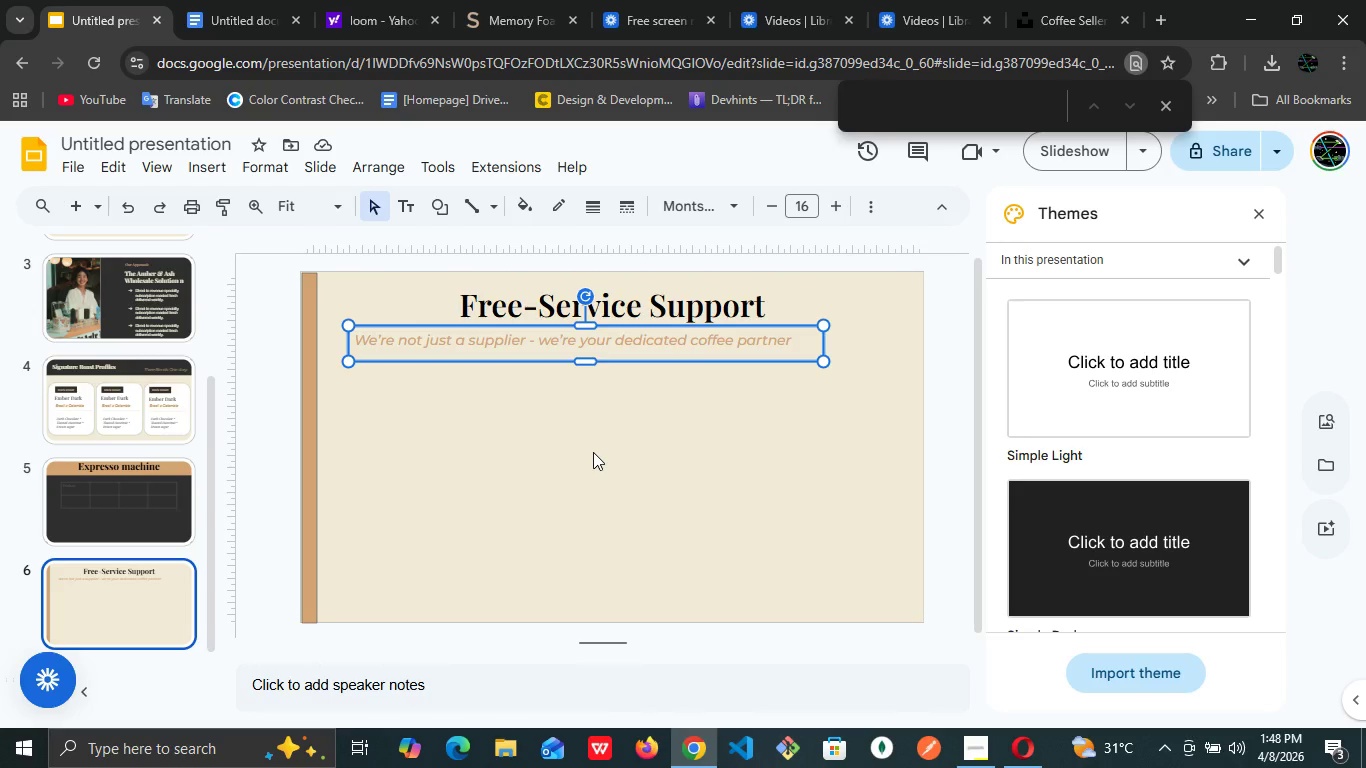 
left_click([583, 493])
 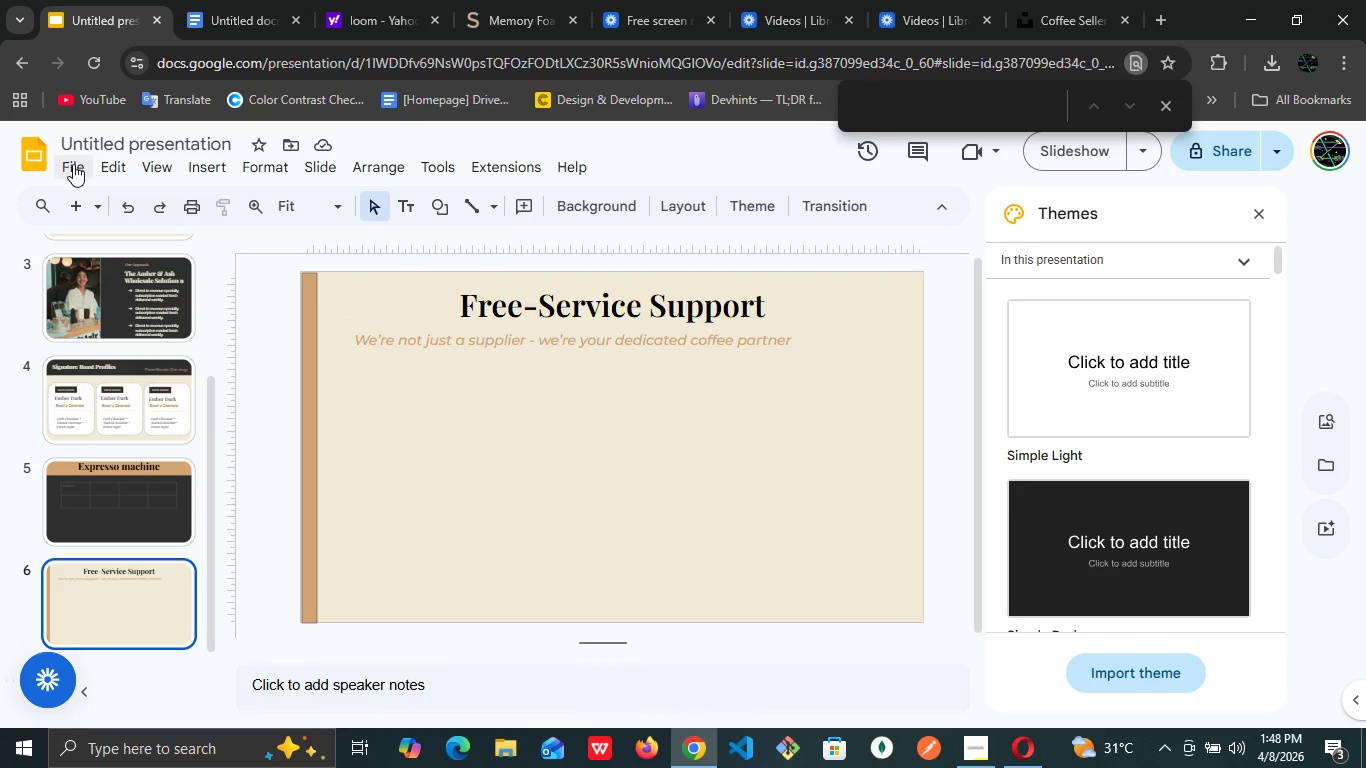 
mouse_move([110, 207])
 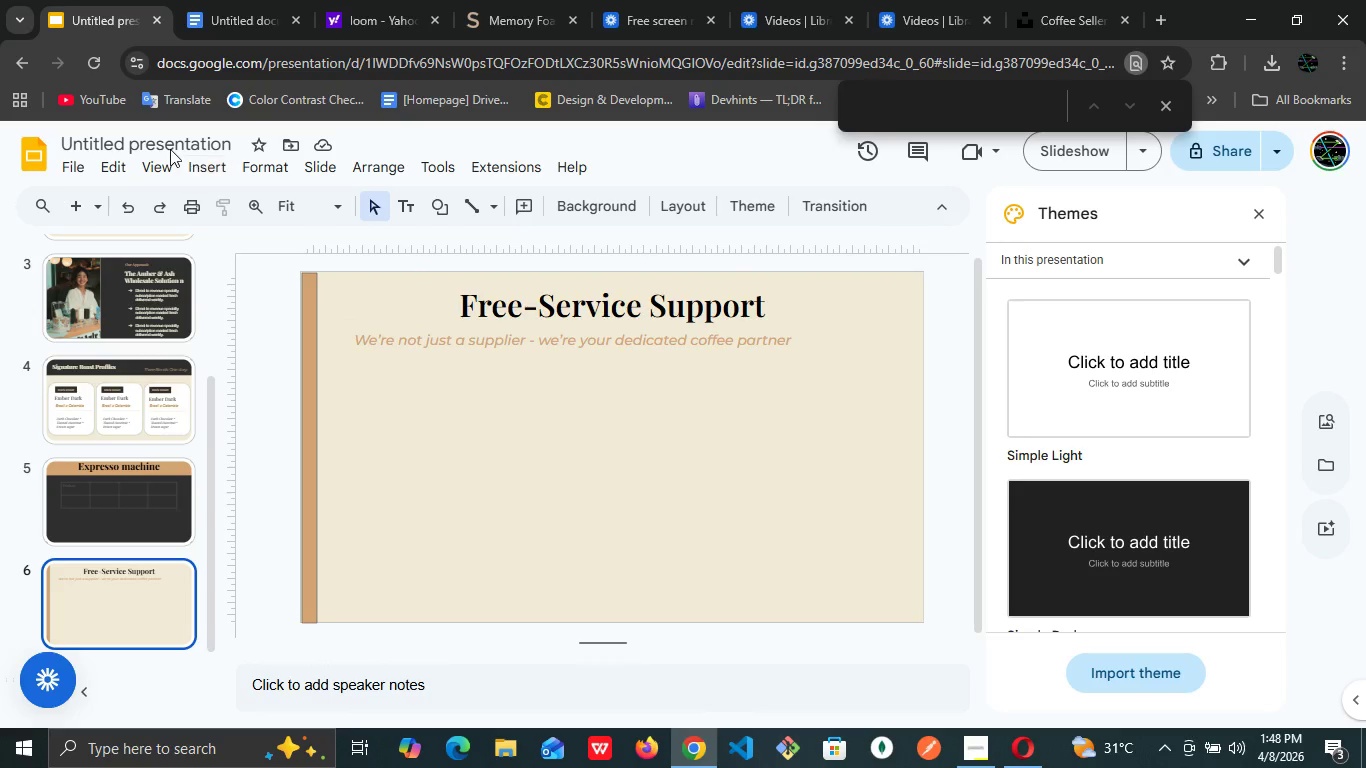 
left_click([215, 170])
 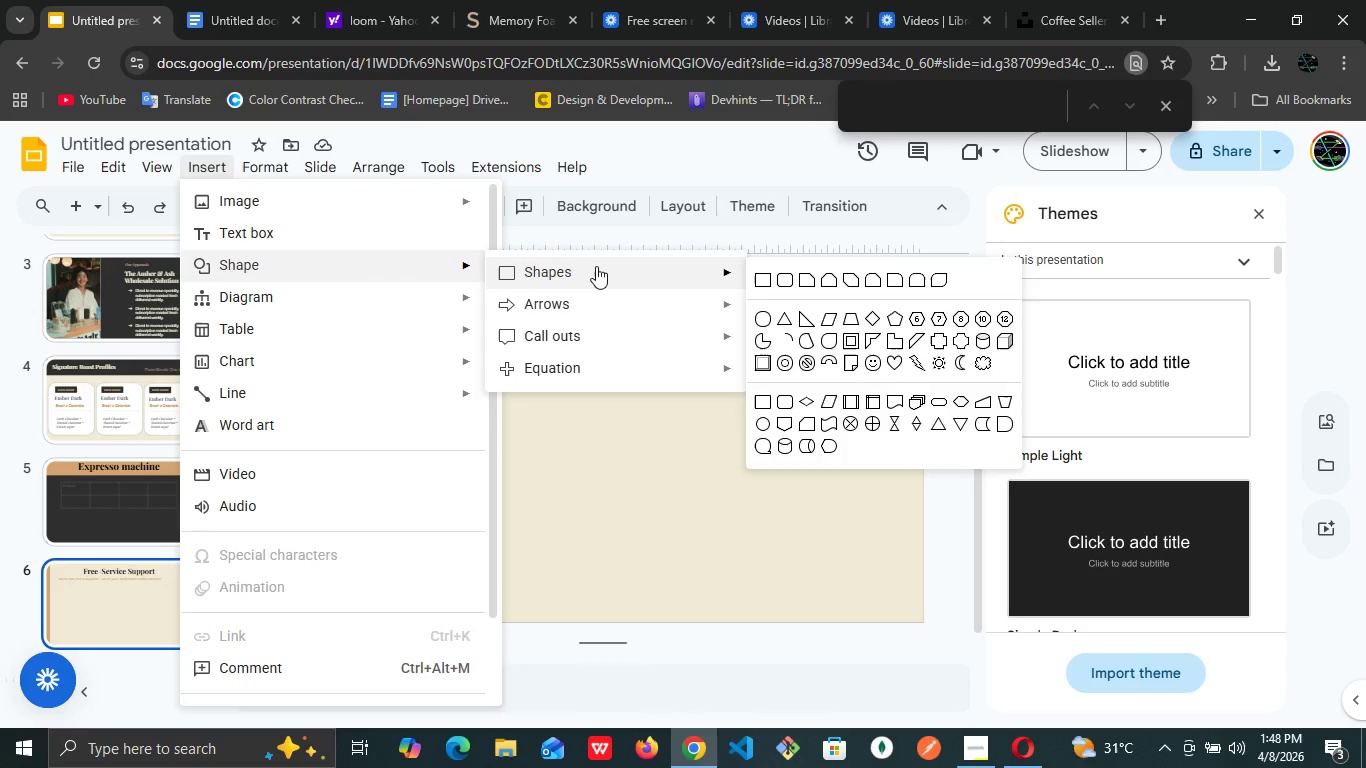 
left_click([771, 279])
 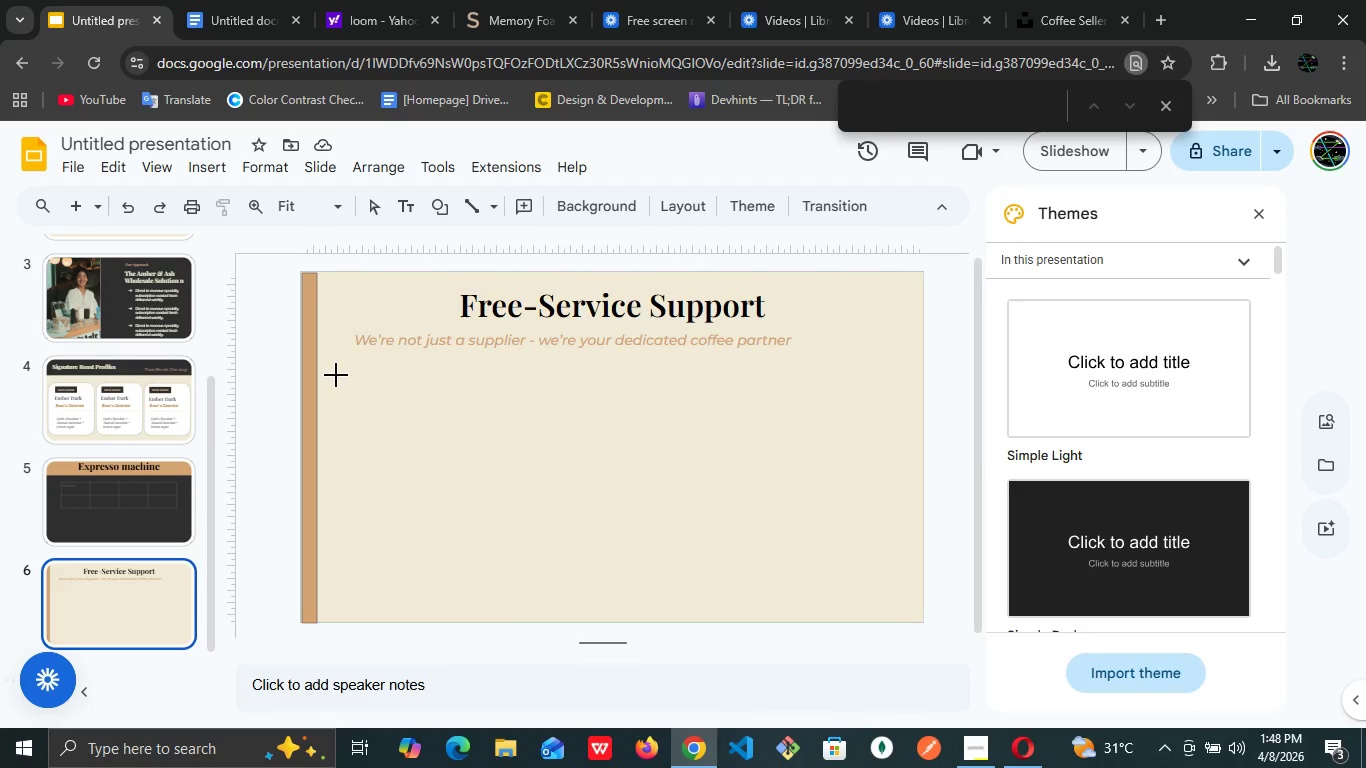 
left_click_drag(start_coordinate=[334, 375], to_coordinate=[529, 486])
 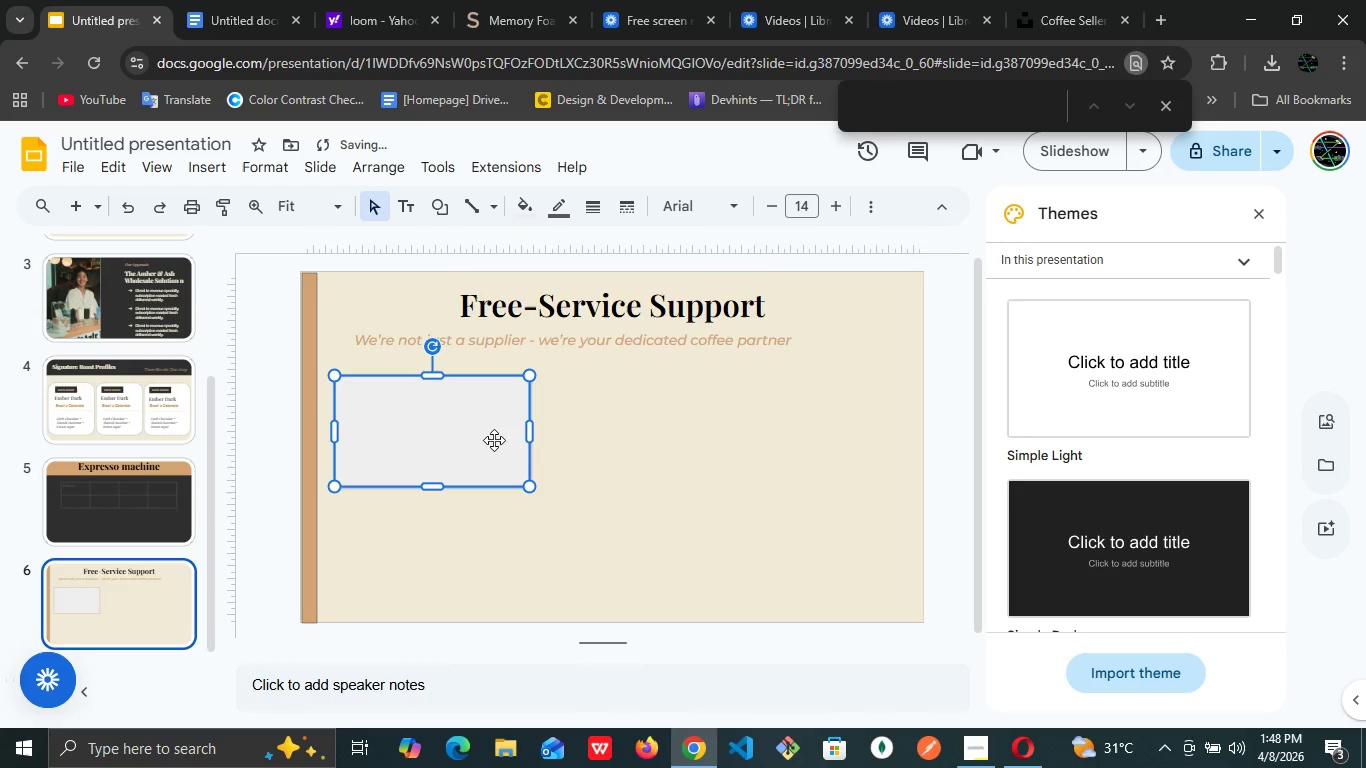 
left_click([494, 440])
 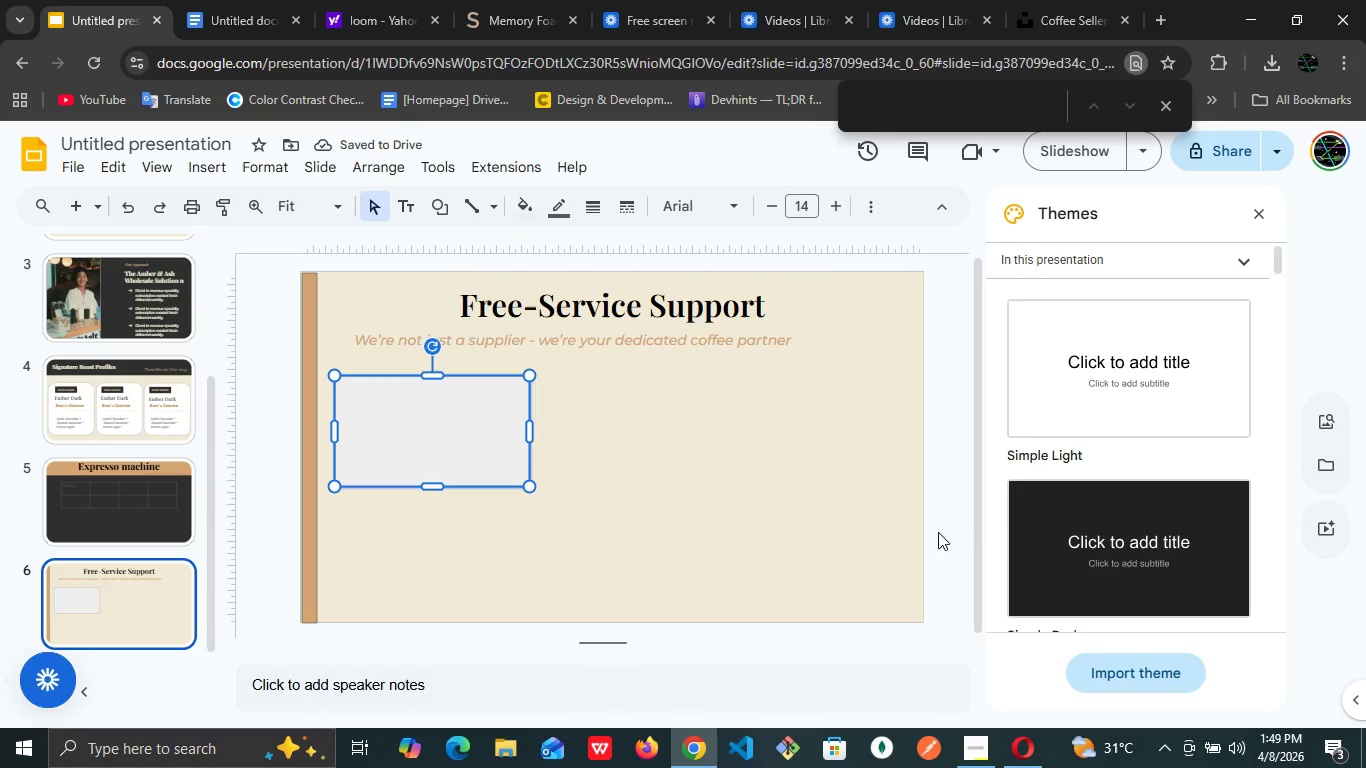 
key(ArrowUp)
 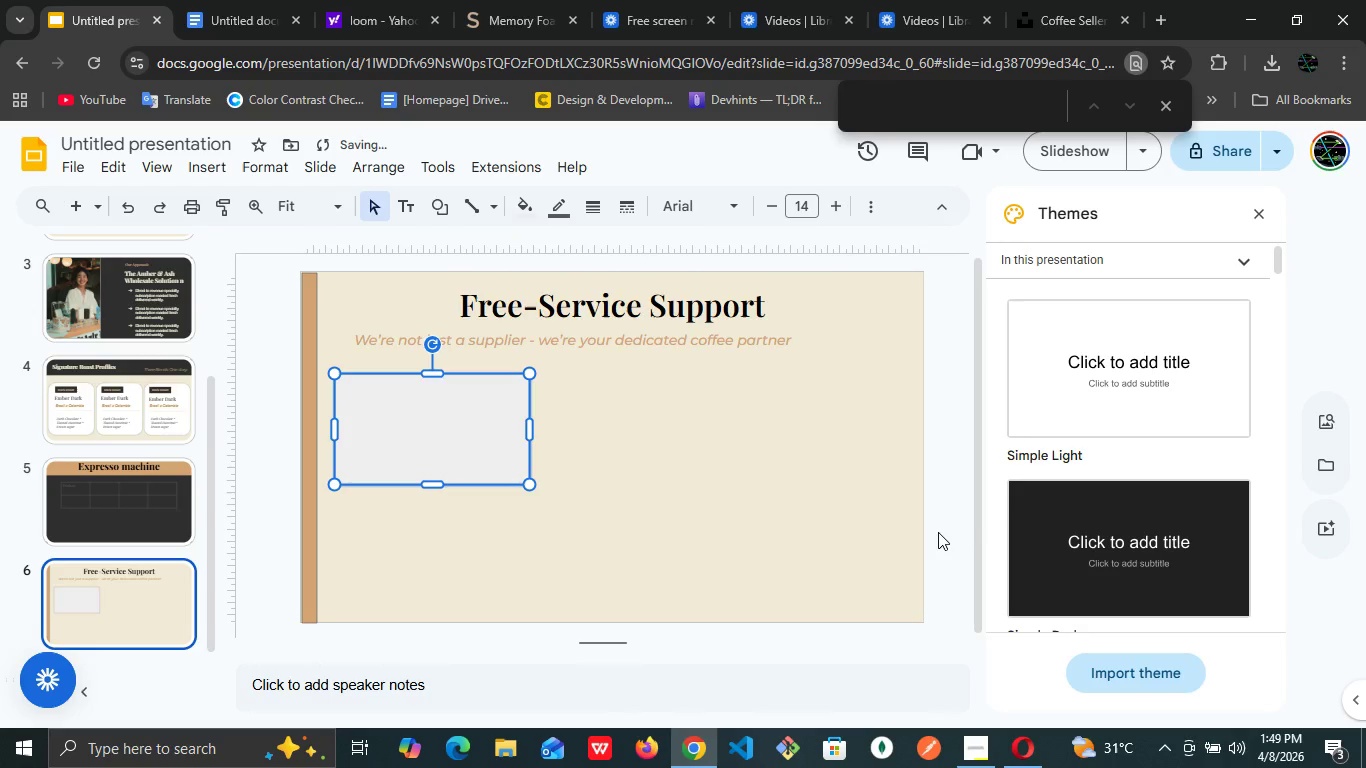 
key(ArrowUp)
 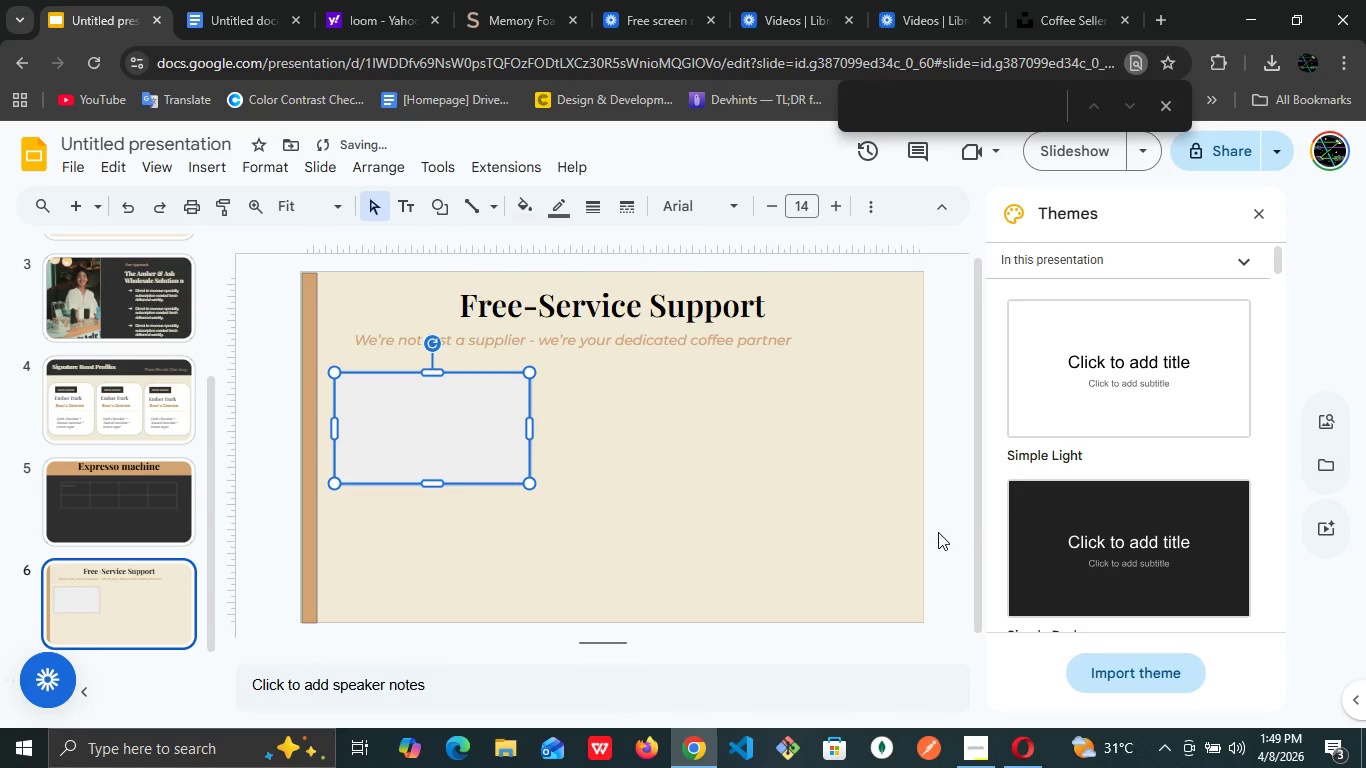 
key(ArrowUp)
 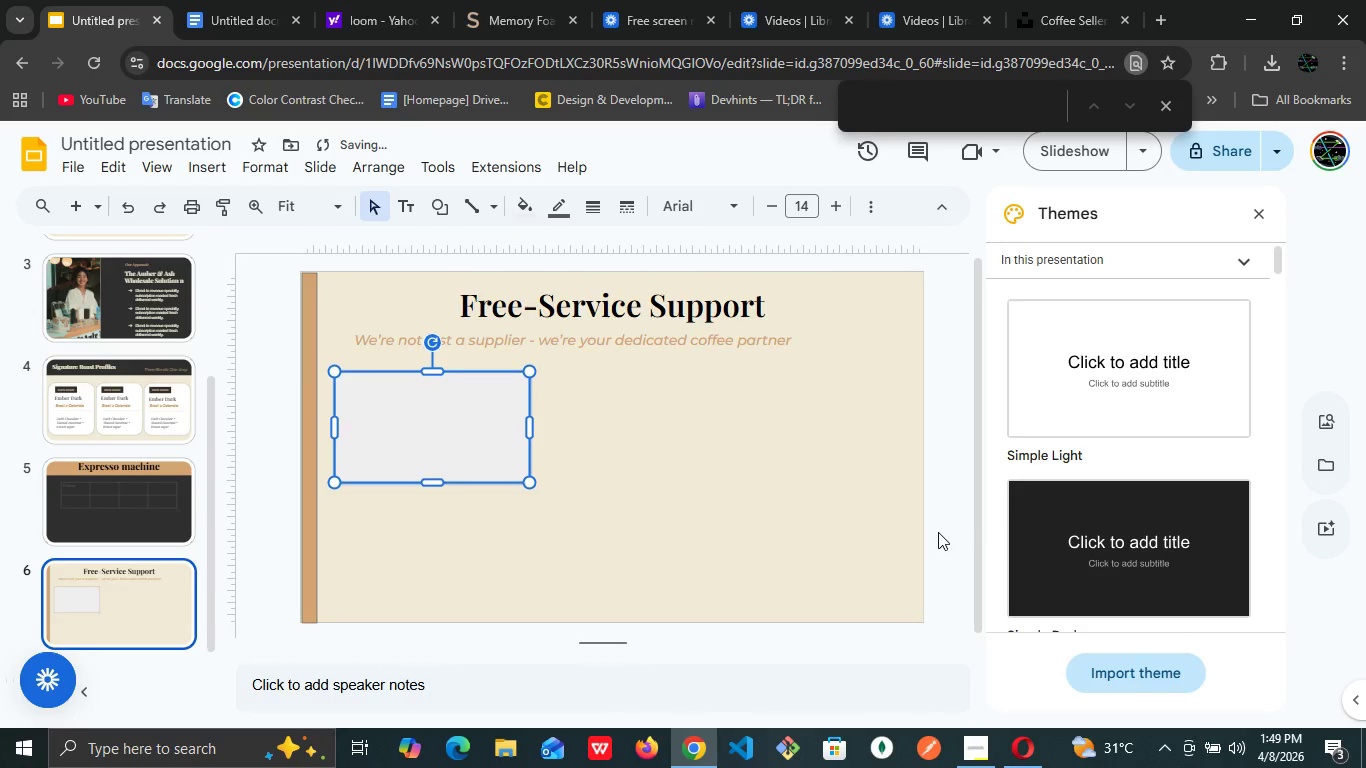 
key(ArrowUp)
 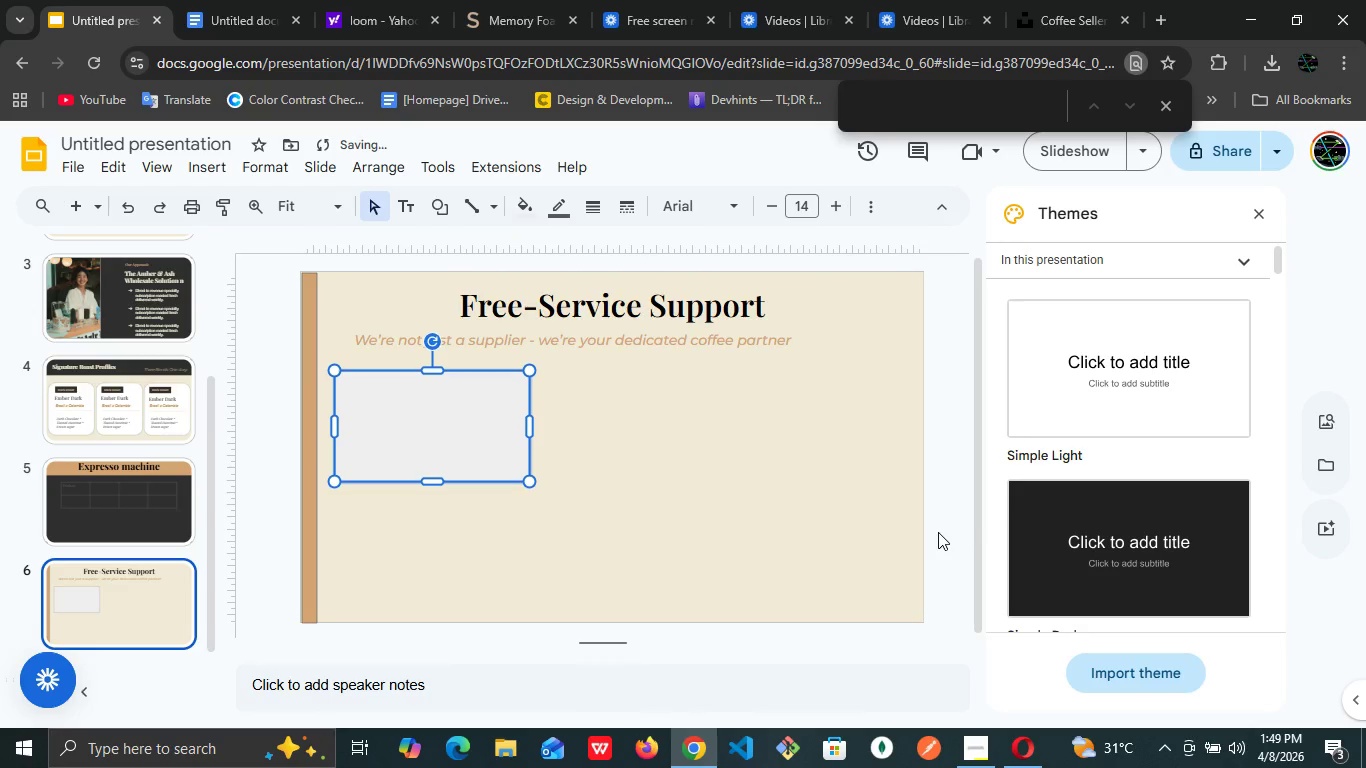 
key(ArrowUp)
 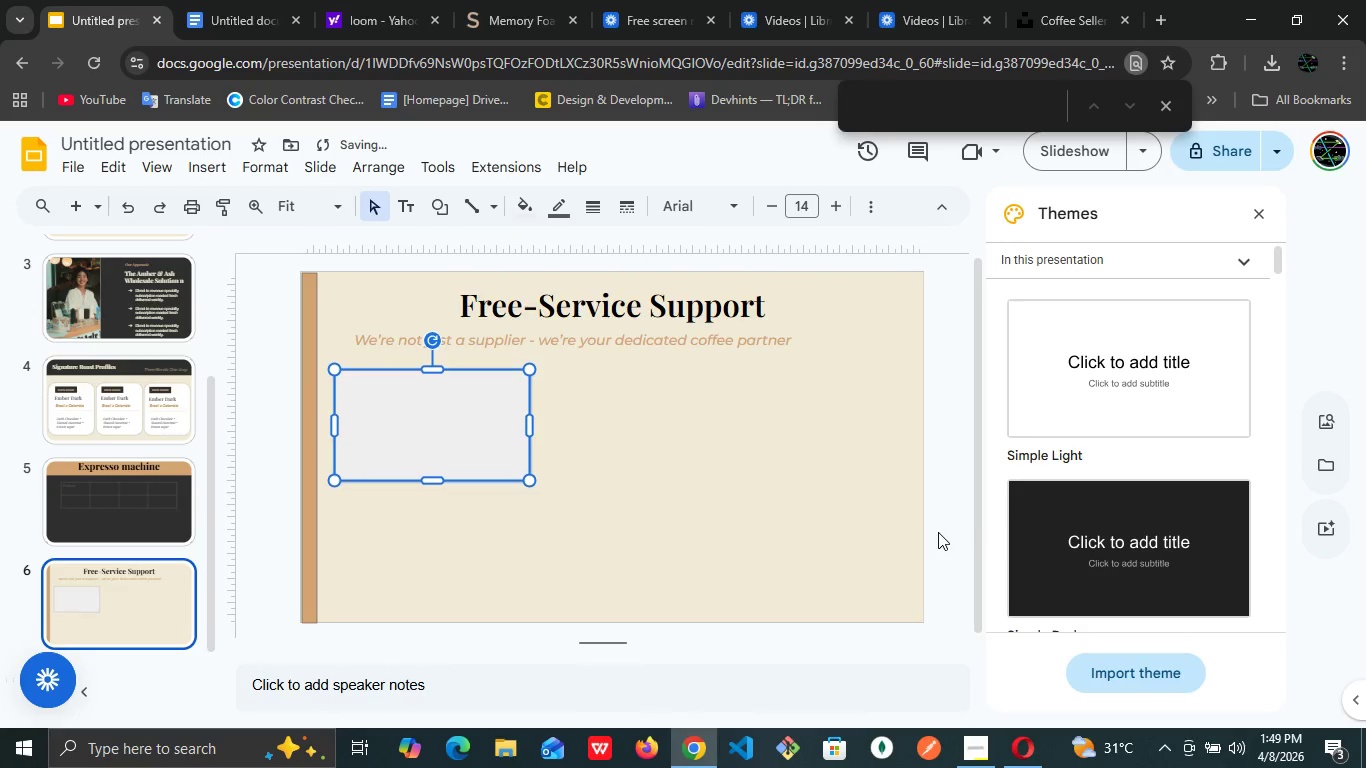 
key(ArrowUp)
 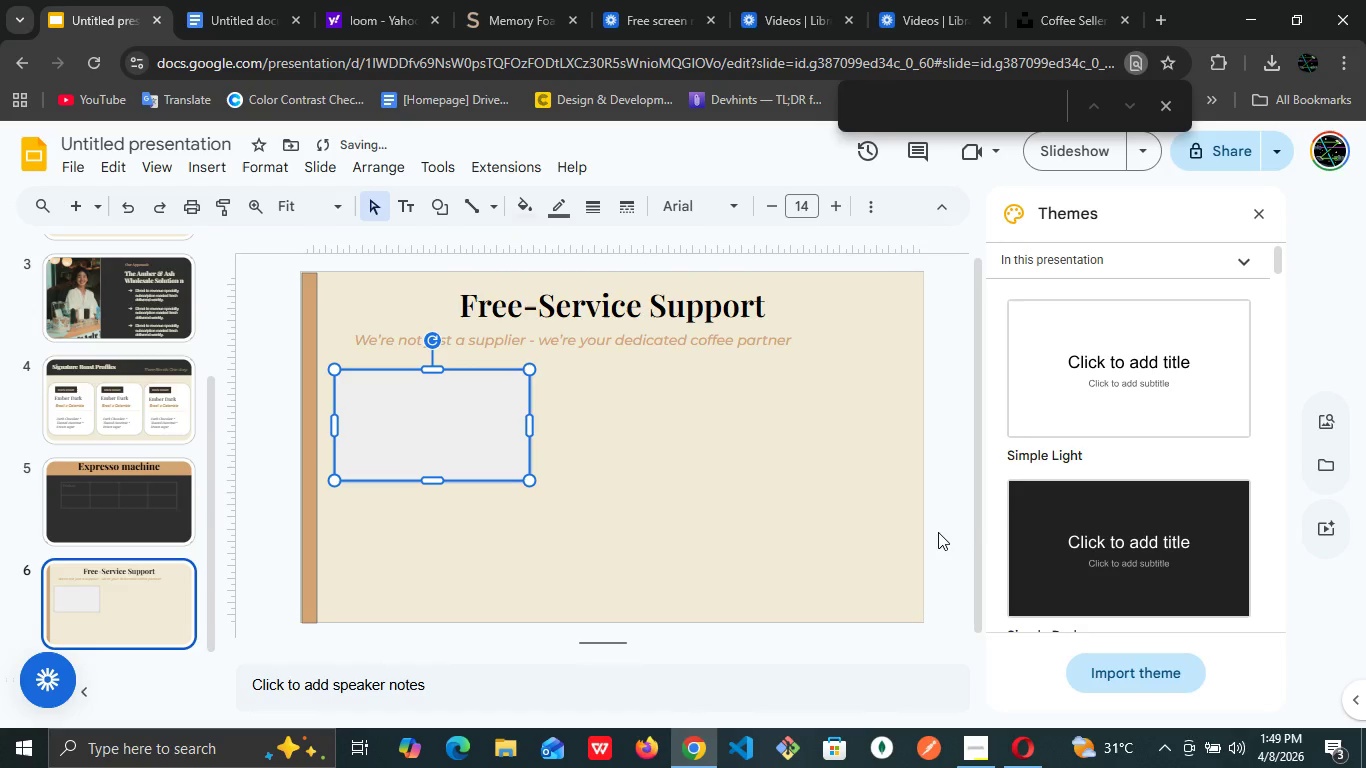 
left_click([938, 532])
 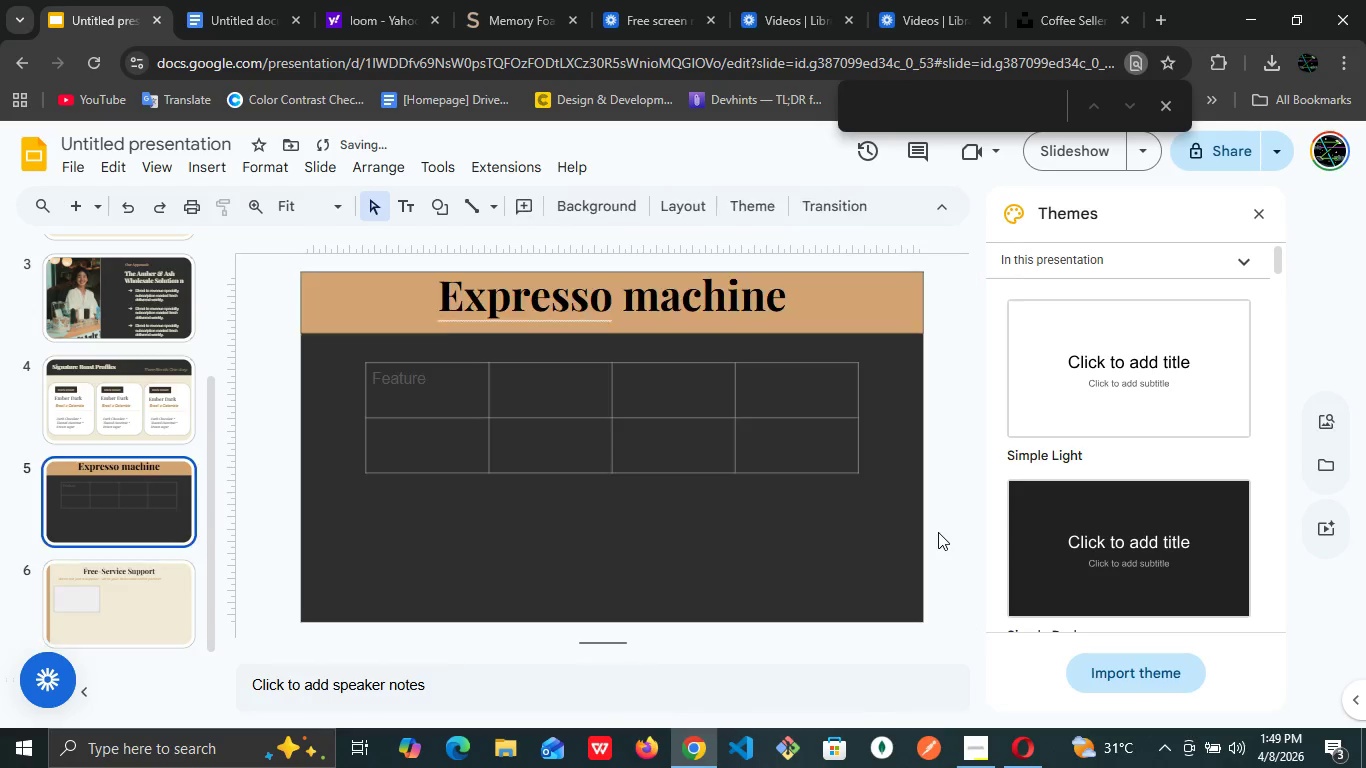 
key(ArrowUp)
 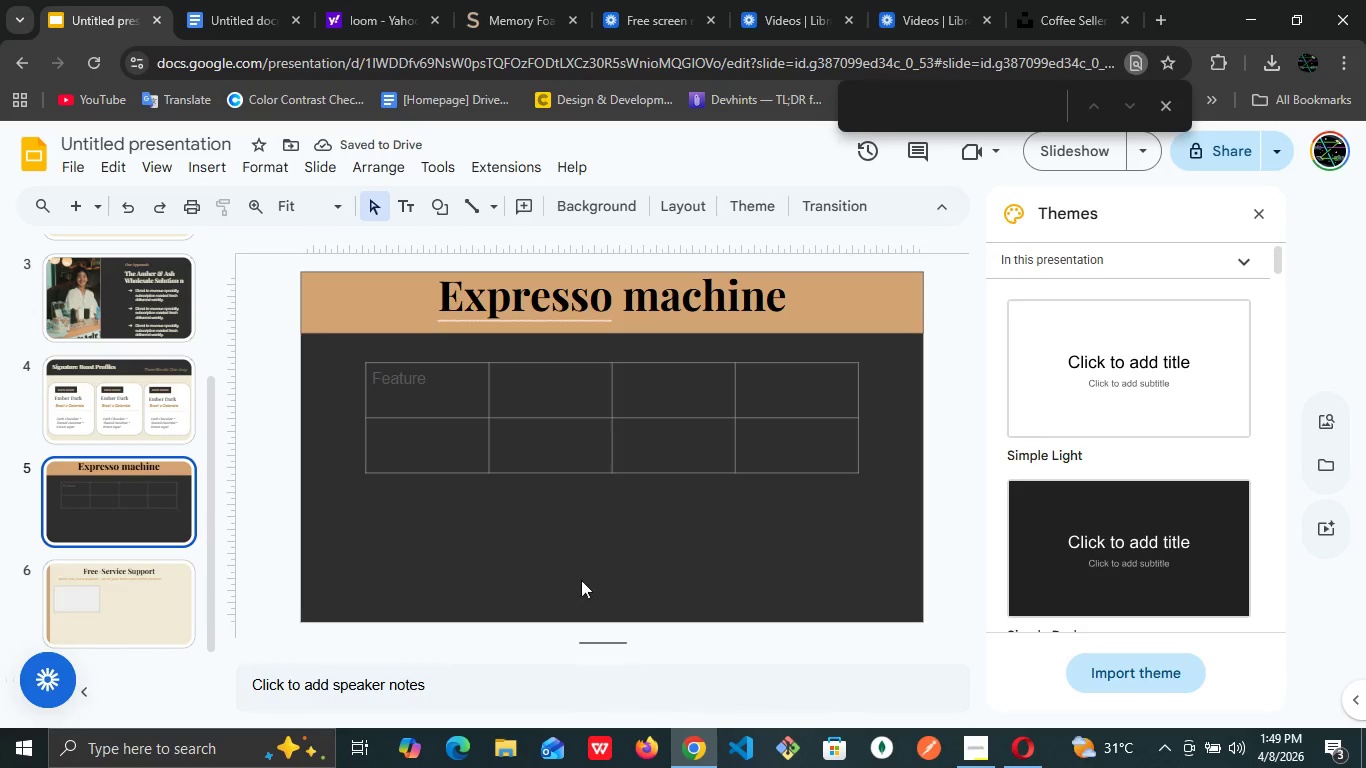 
left_click([179, 590])
 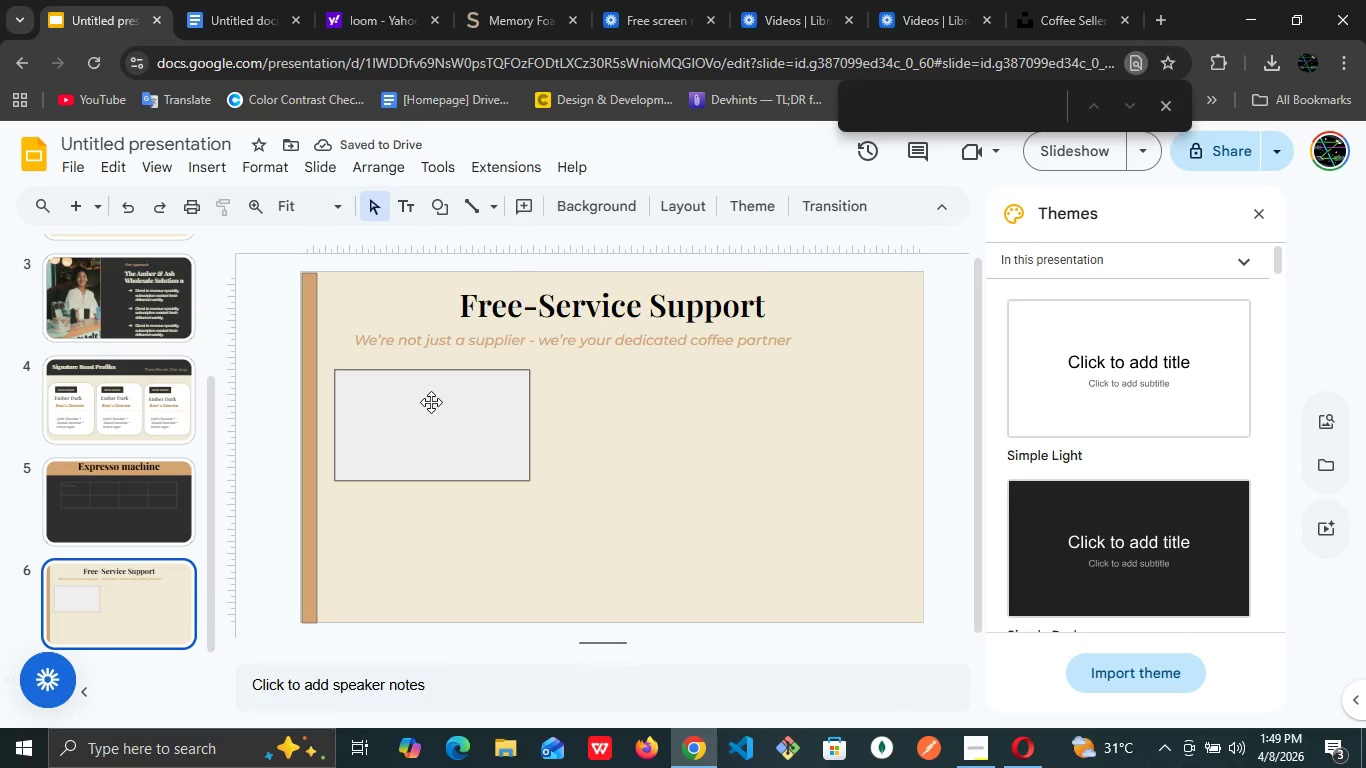 
left_click([431, 402])
 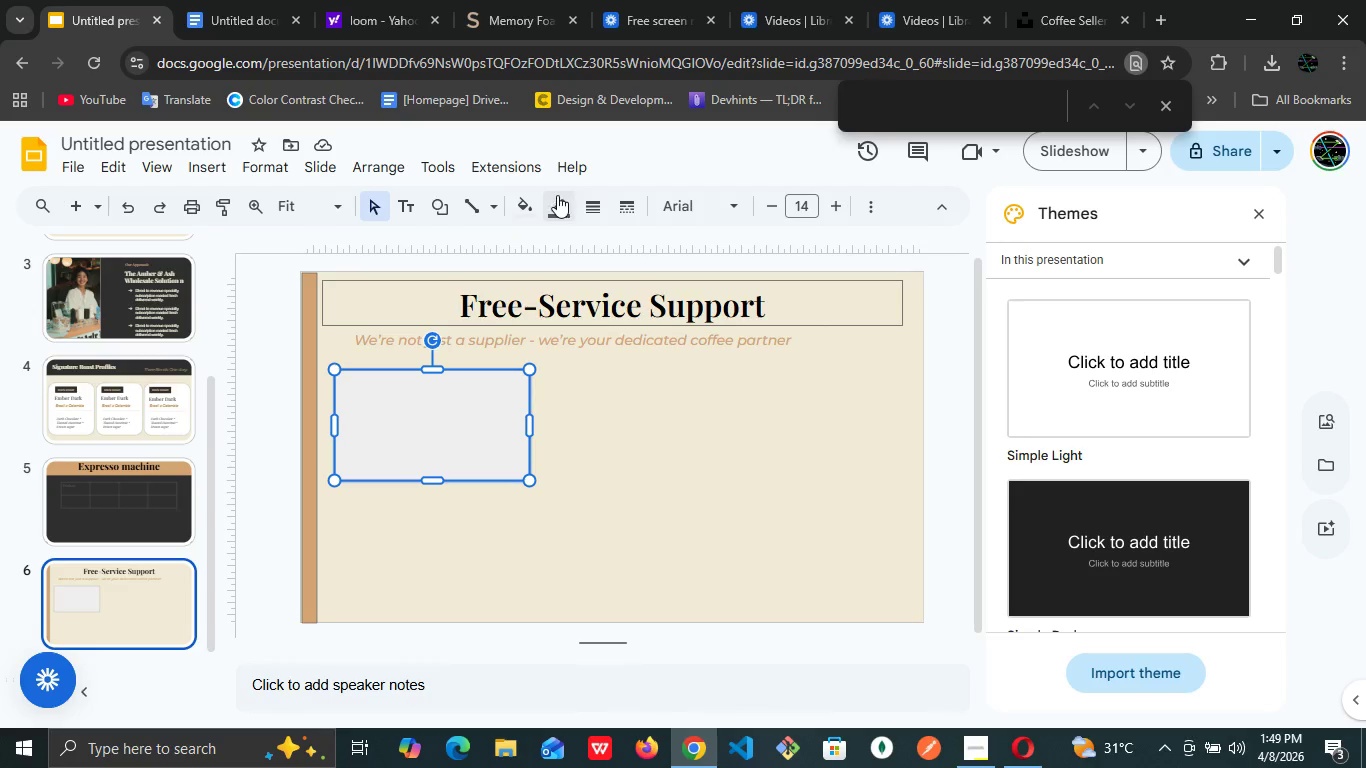 
left_click([523, 199])
 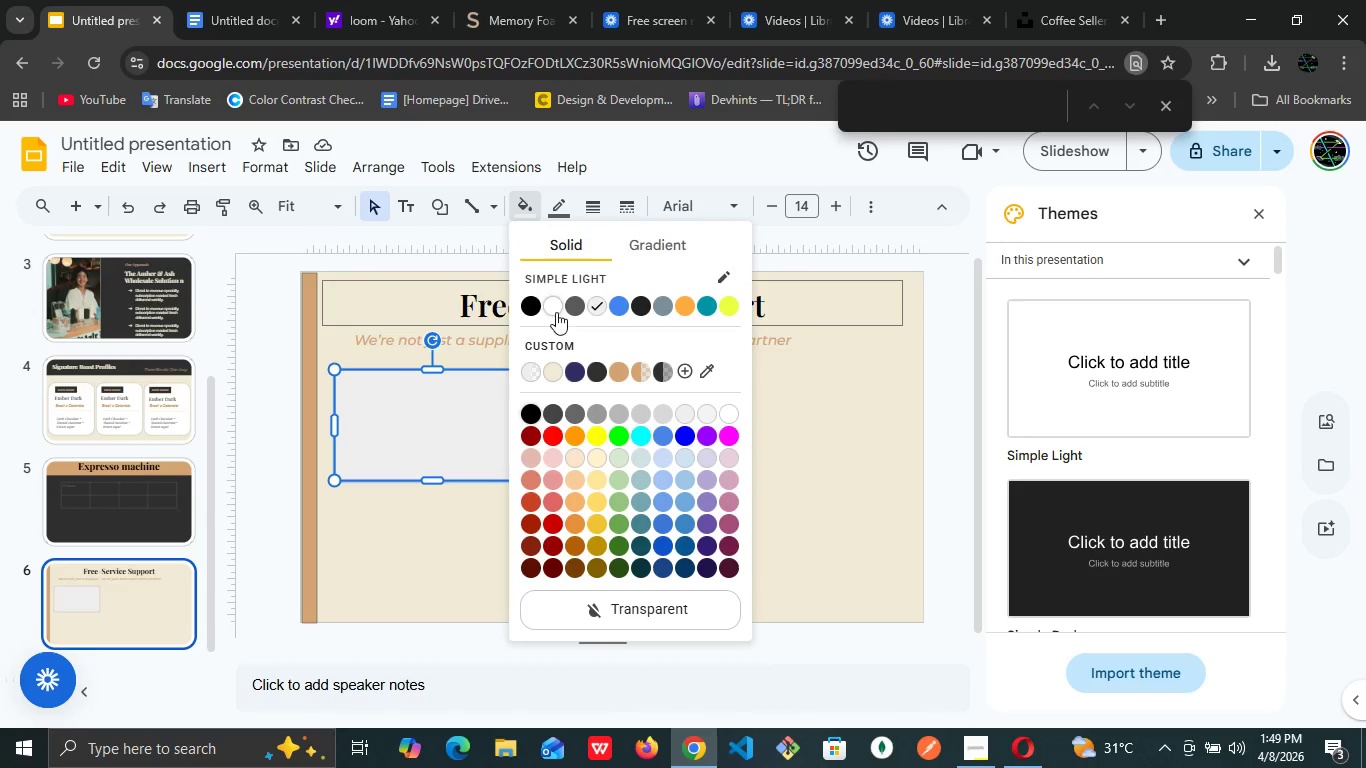 
left_click([556, 312])
 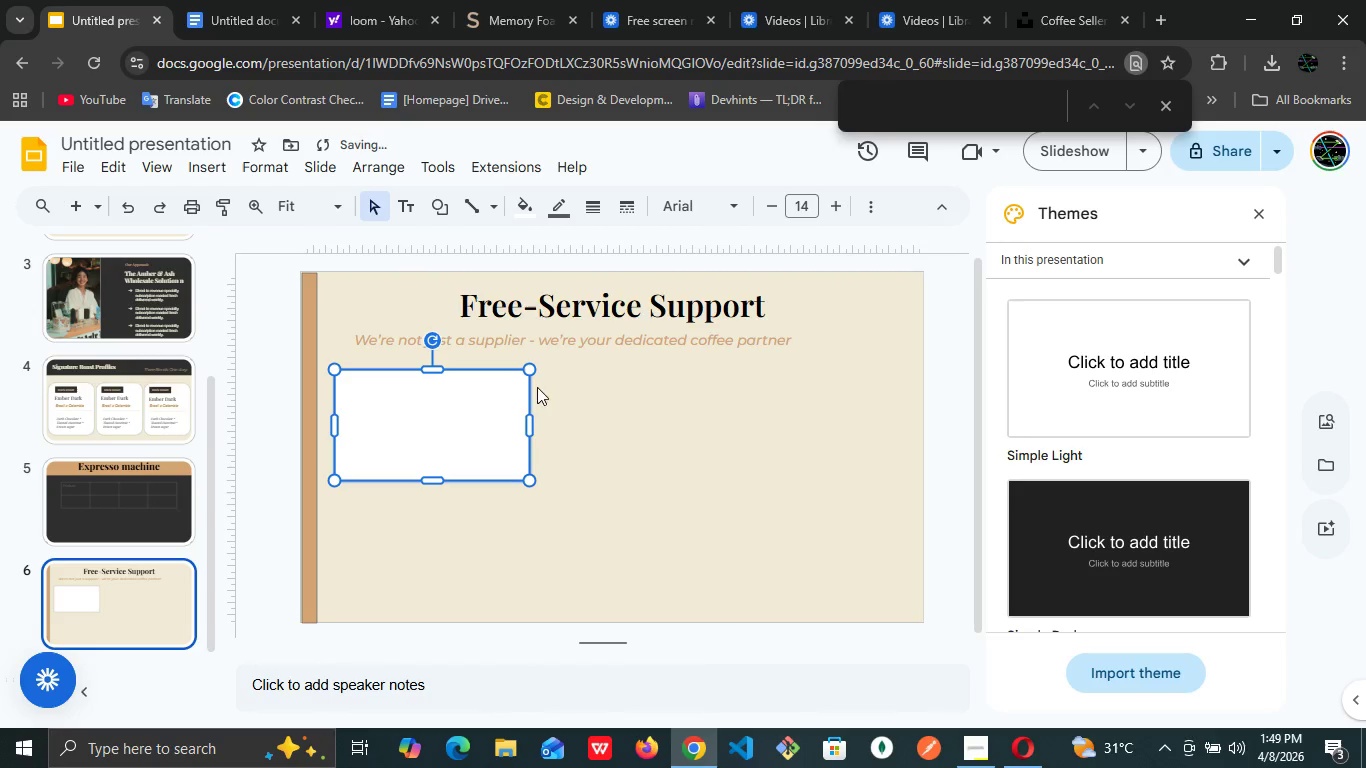 
left_click([509, 393])
 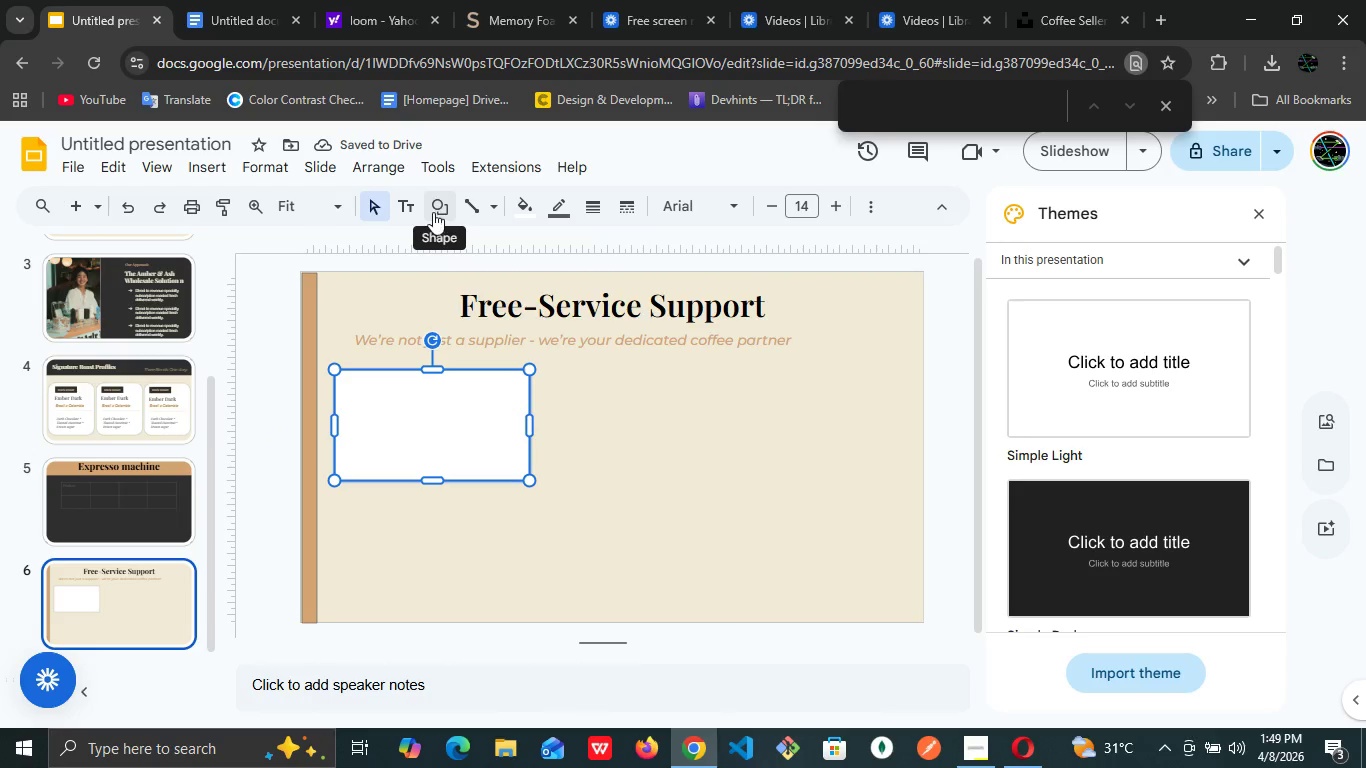 
left_click([418, 207])
 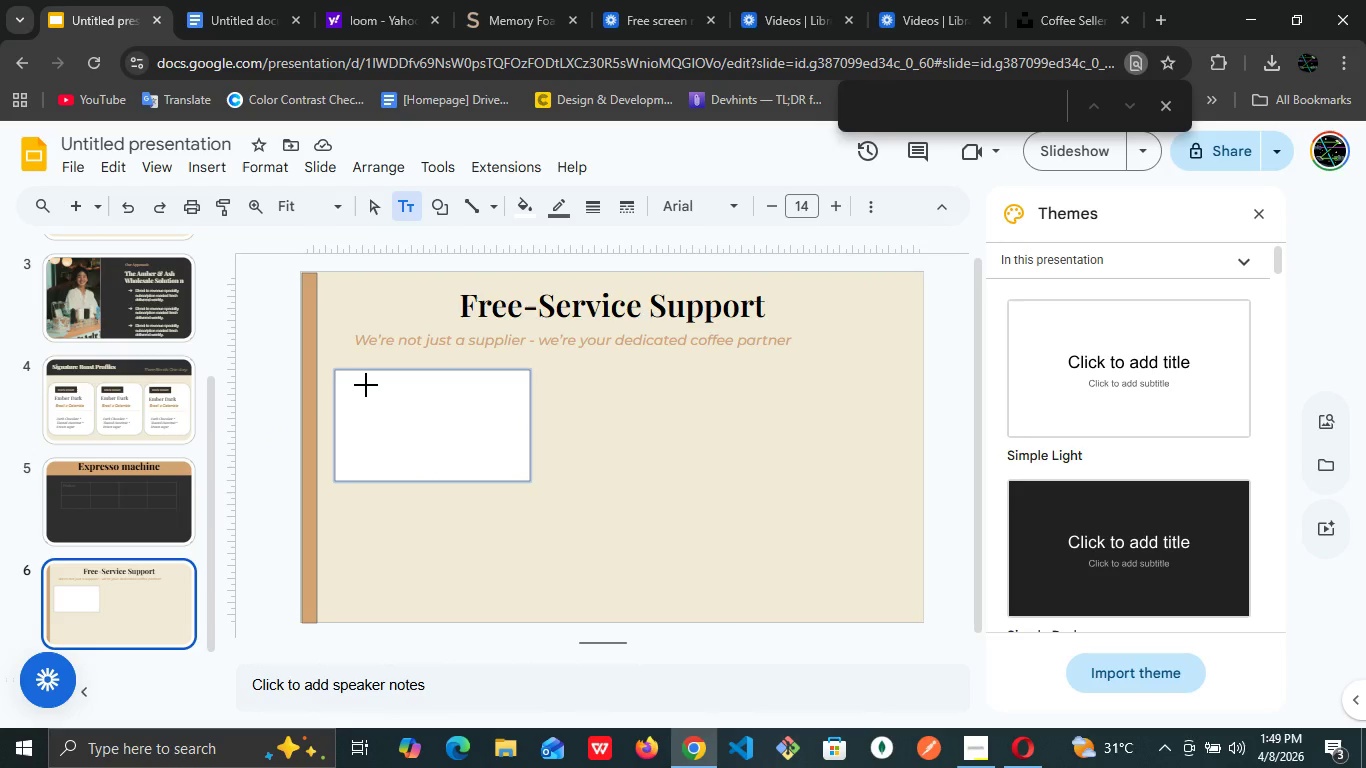 
left_click_drag(start_coordinate=[366, 385], to_coordinate=[472, 412])
 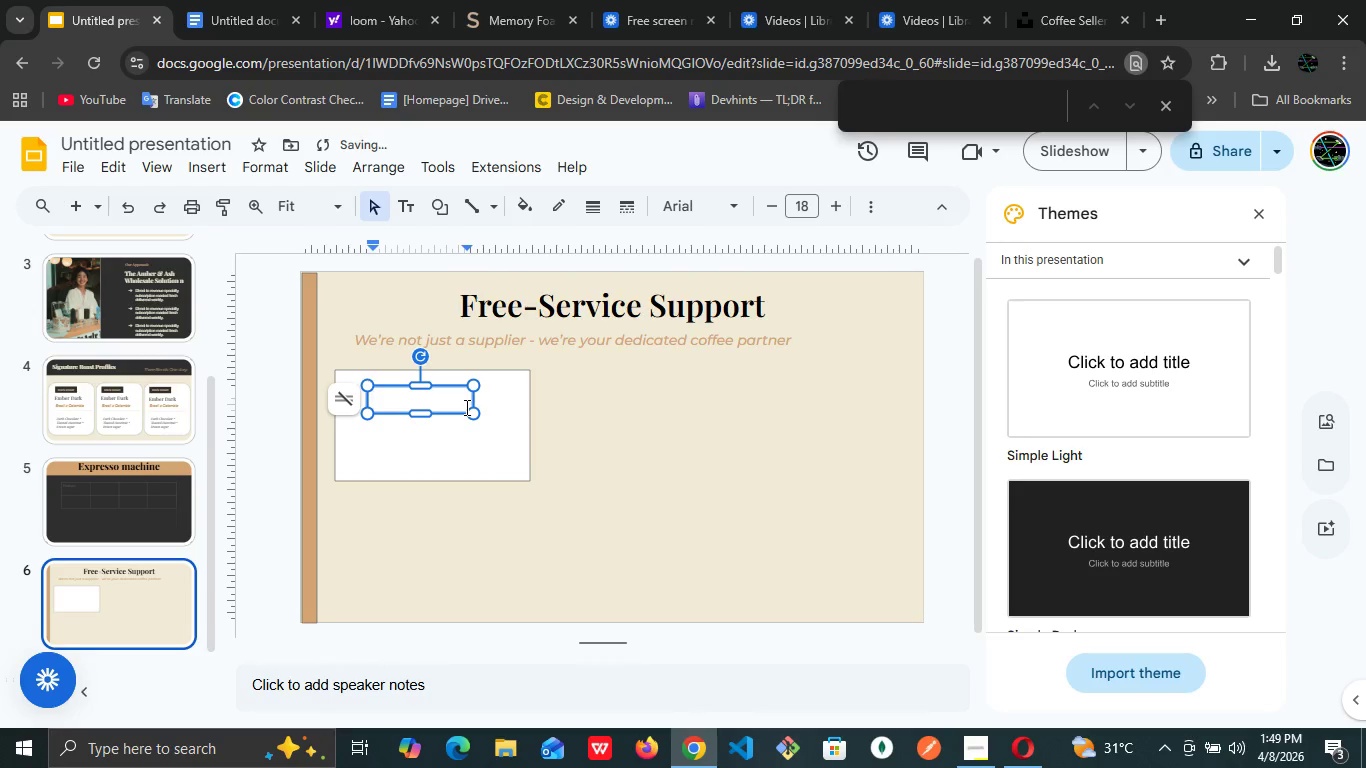 
type(Weekly Delivery)
 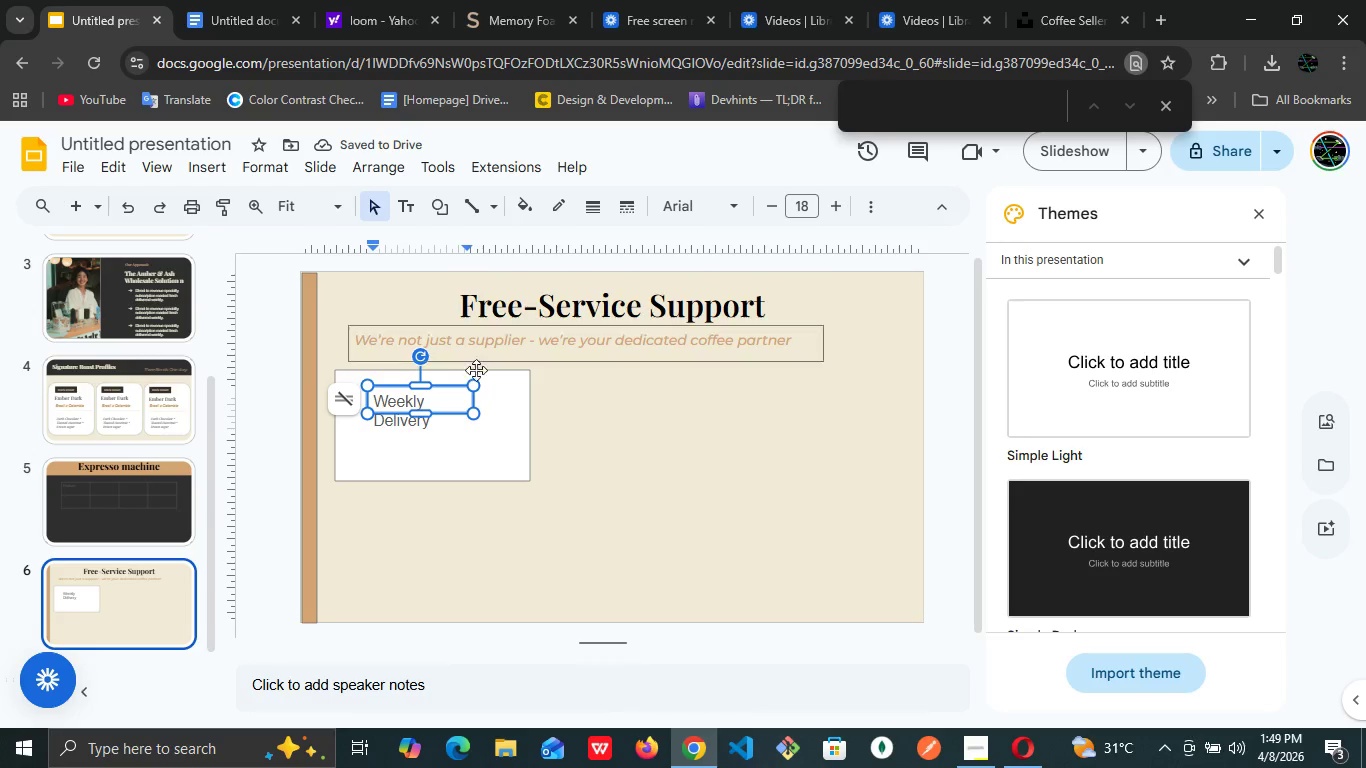 
left_click_drag(start_coordinate=[476, 394], to_coordinate=[505, 403])
 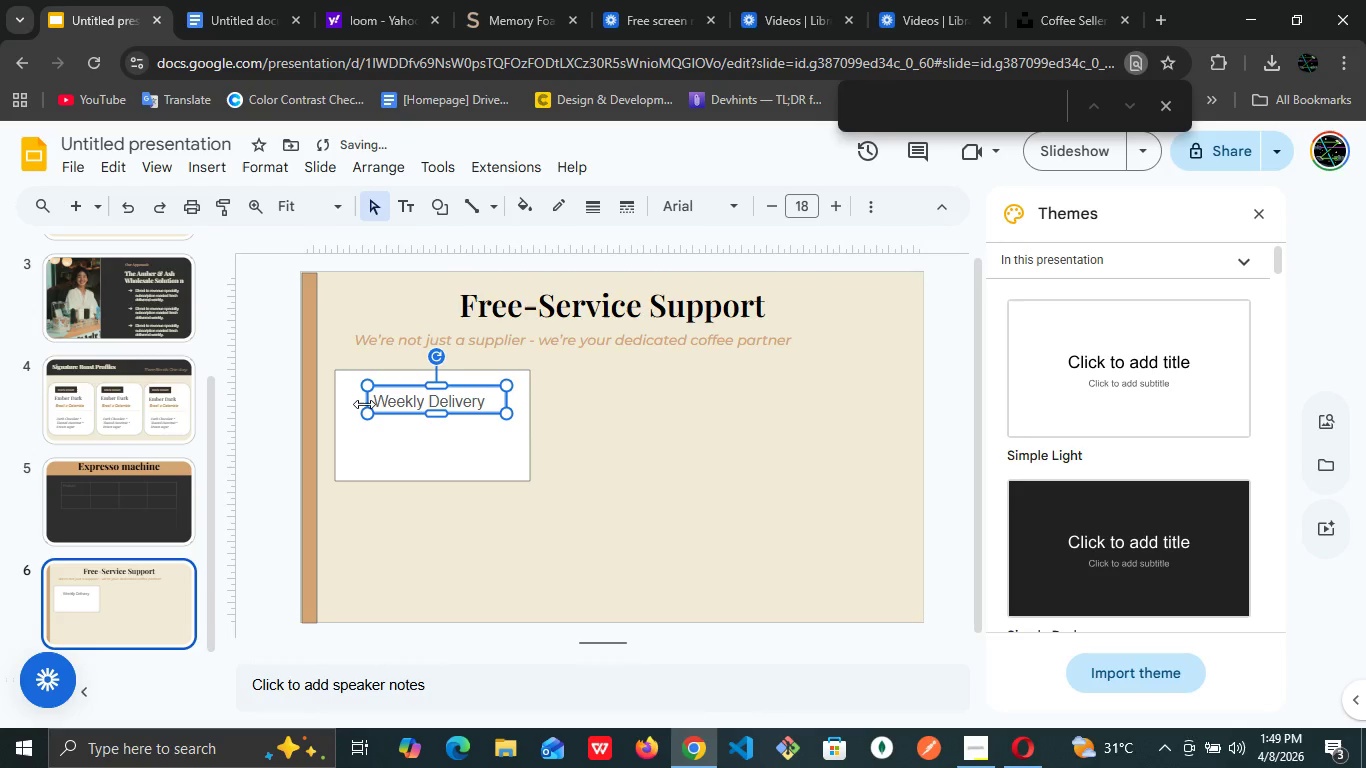 
left_click_drag(start_coordinate=[364, 403], to_coordinate=[346, 401])
 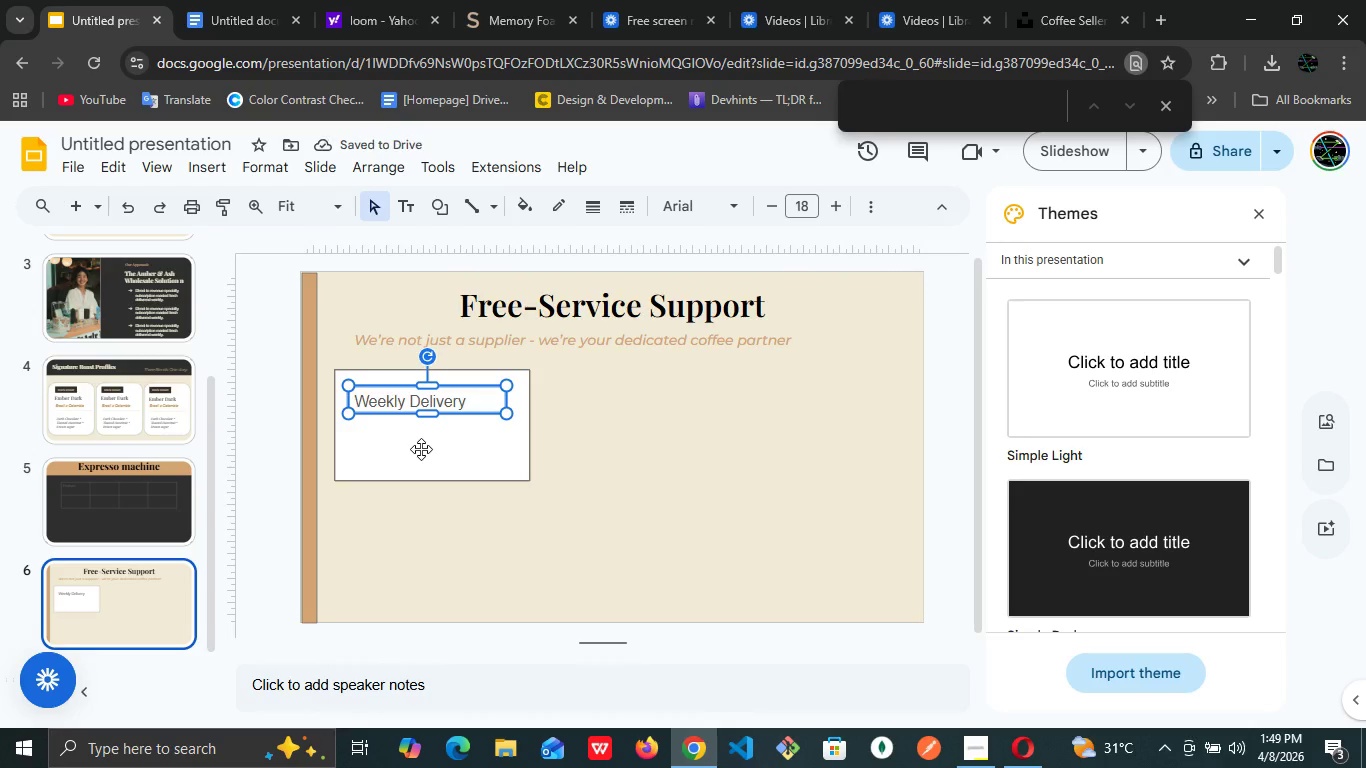 
left_click([430, 460])
 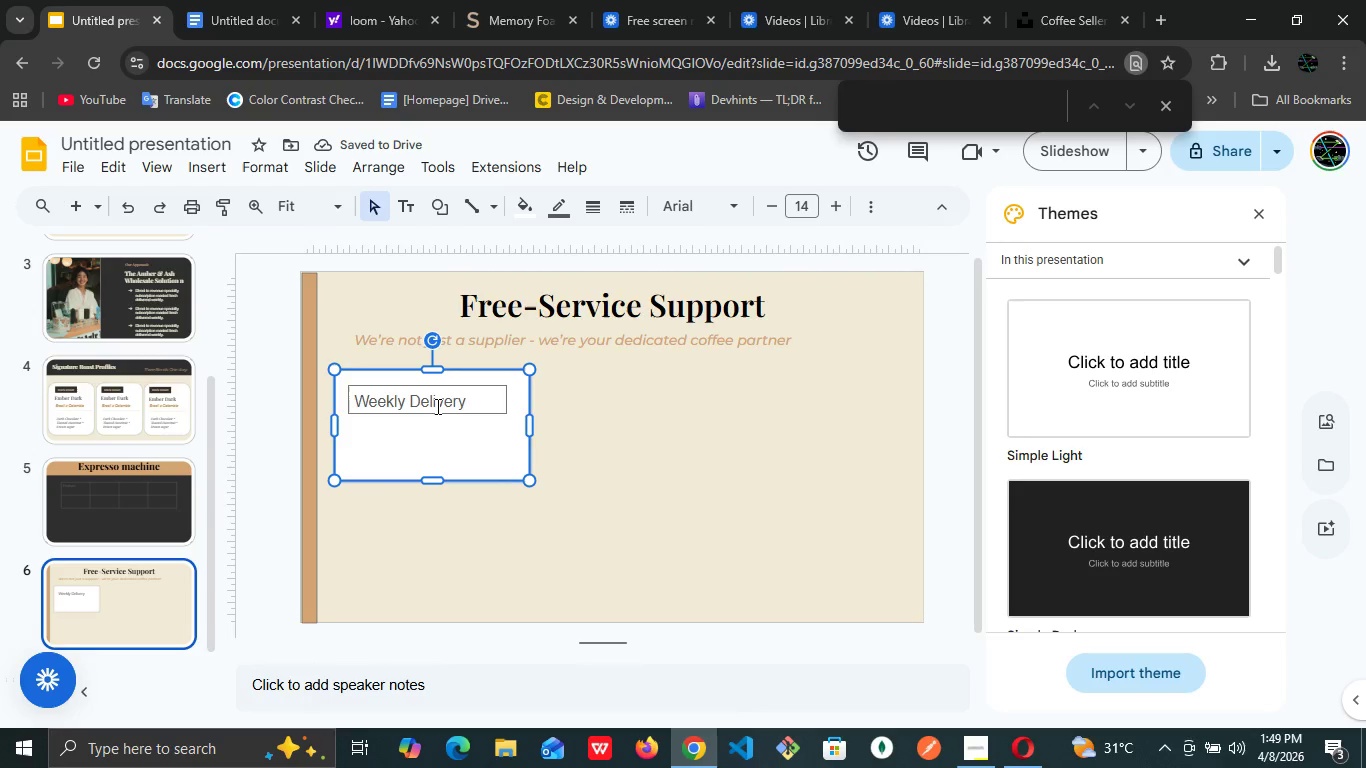 
left_click([436, 406])
 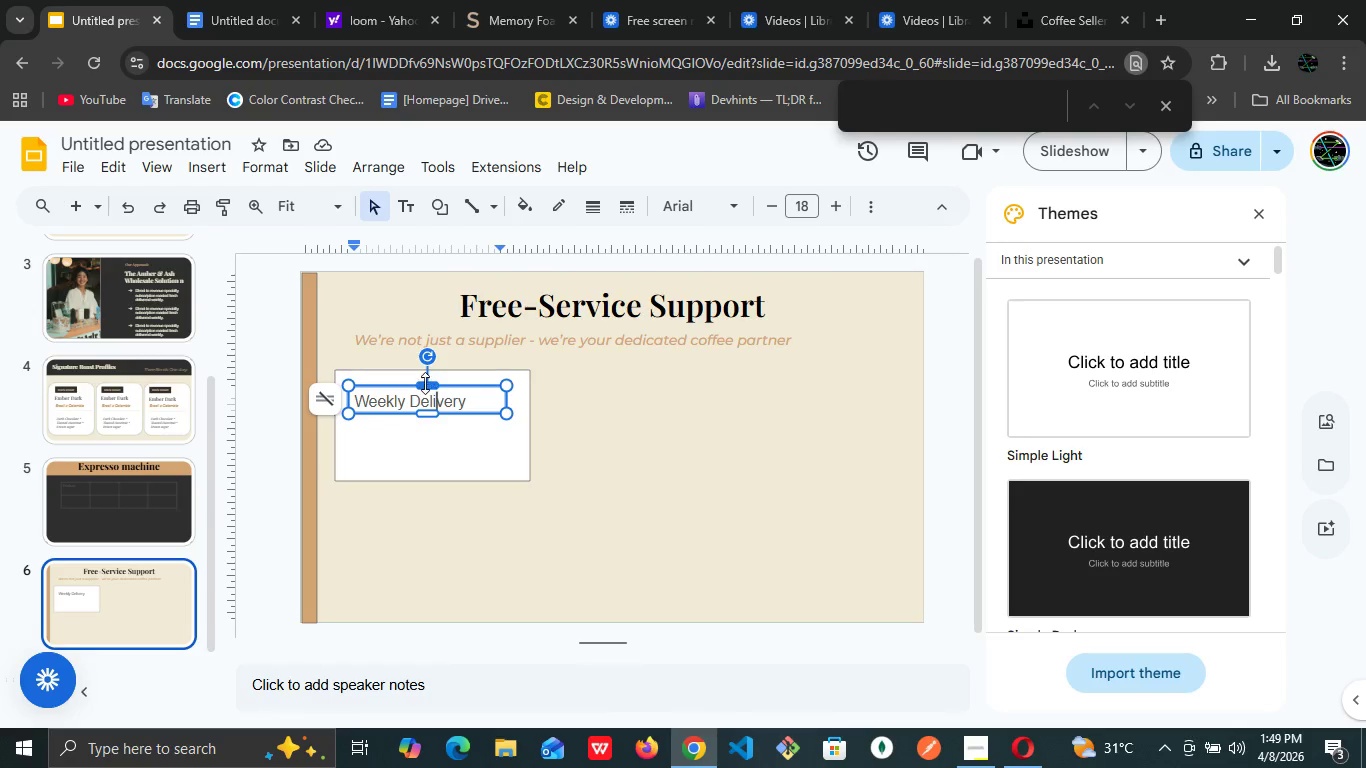 
left_click_drag(start_coordinate=[426, 383], to_coordinate=[418, 377])
 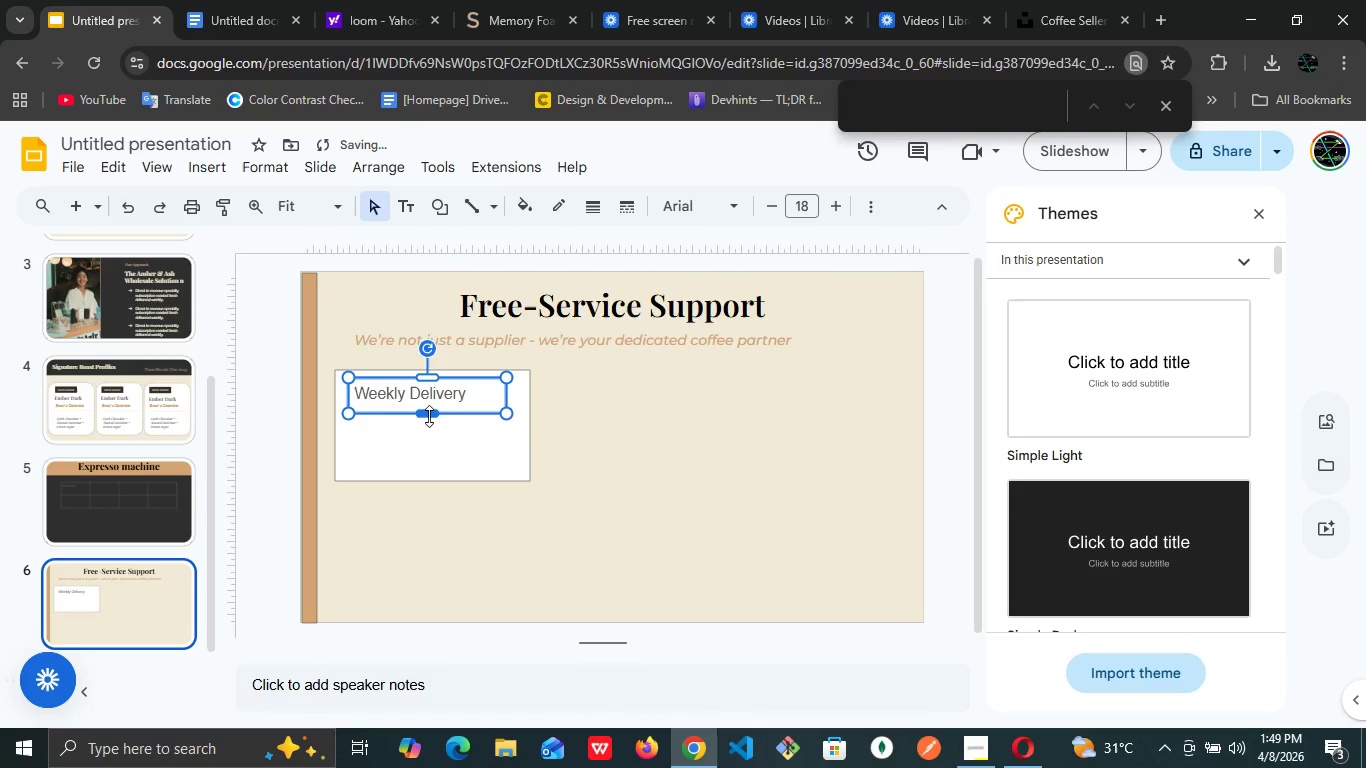 
left_click_drag(start_coordinate=[429, 414], to_coordinate=[426, 404])
 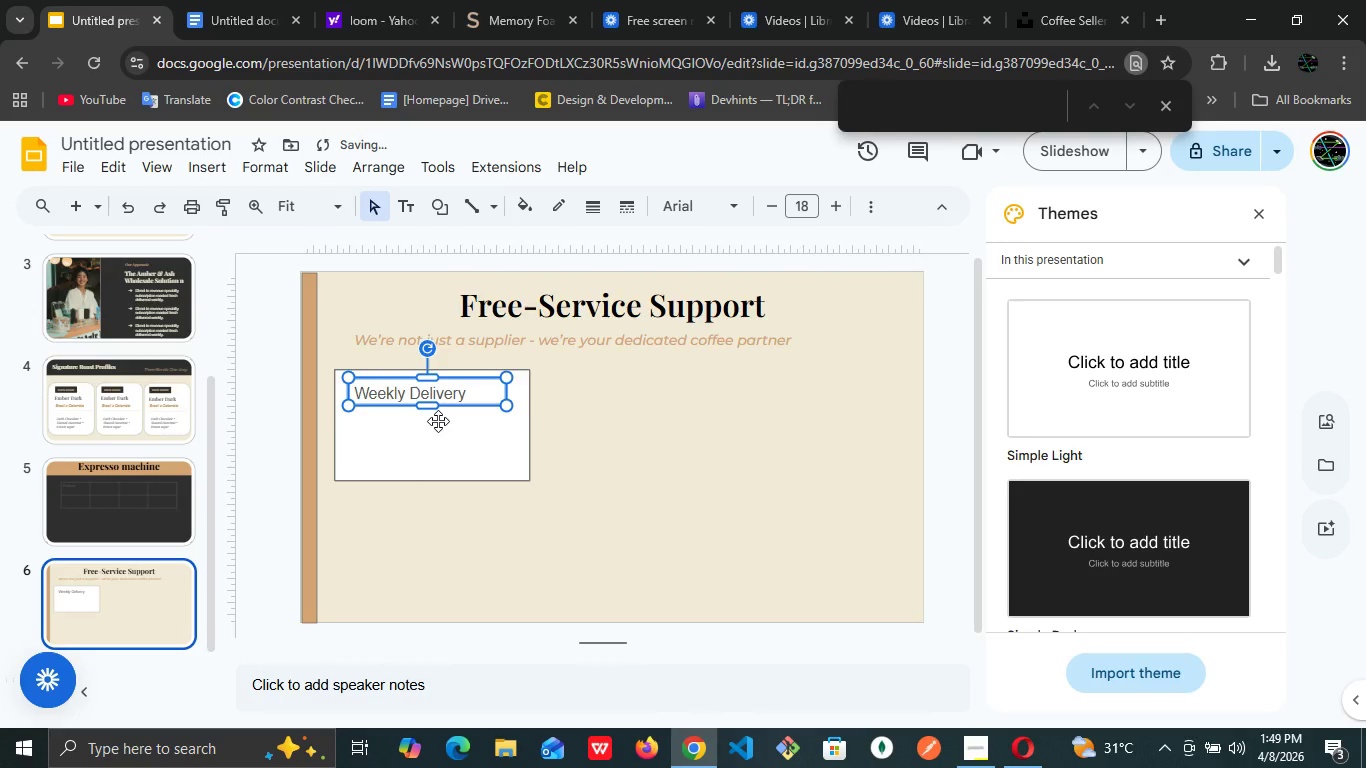 
left_click([438, 421])
 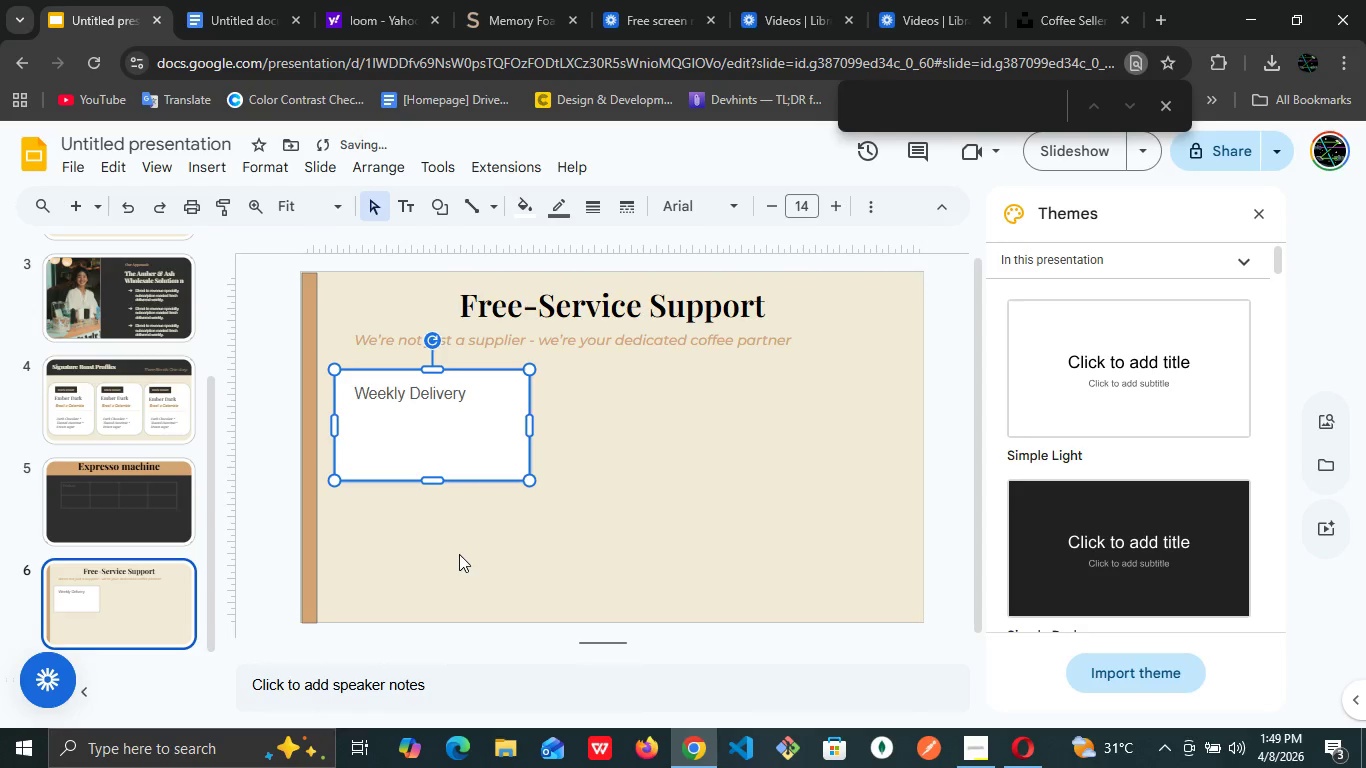 
left_click([459, 554])
 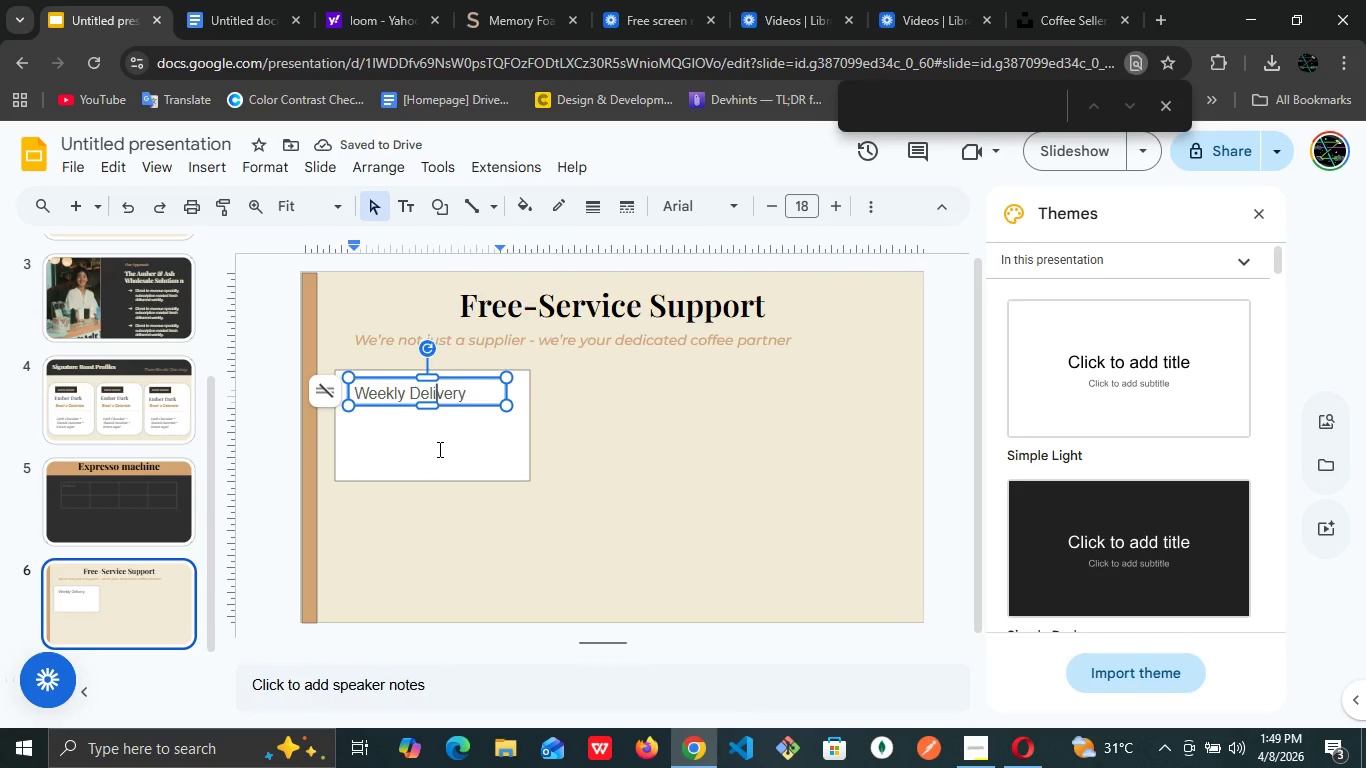 
left_click([438, 456])
 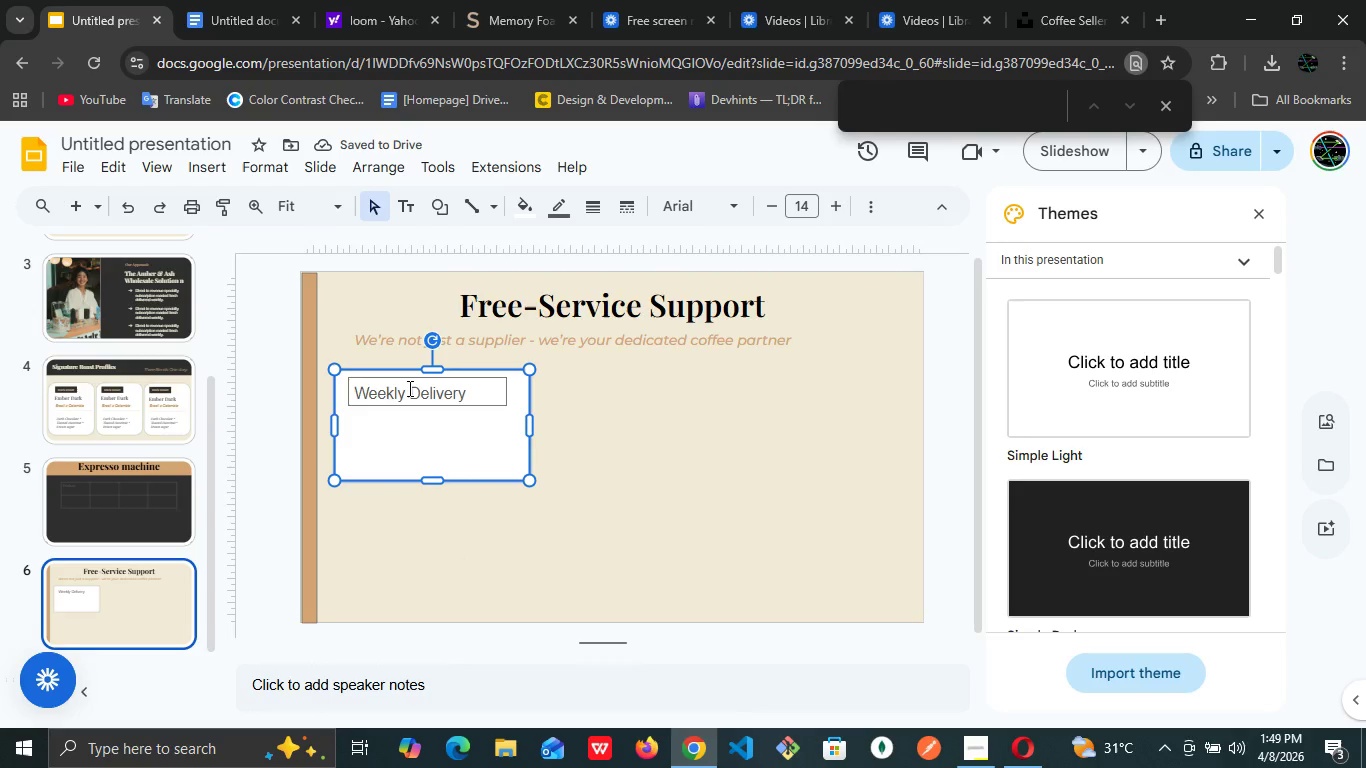 
double_click([408, 388])
 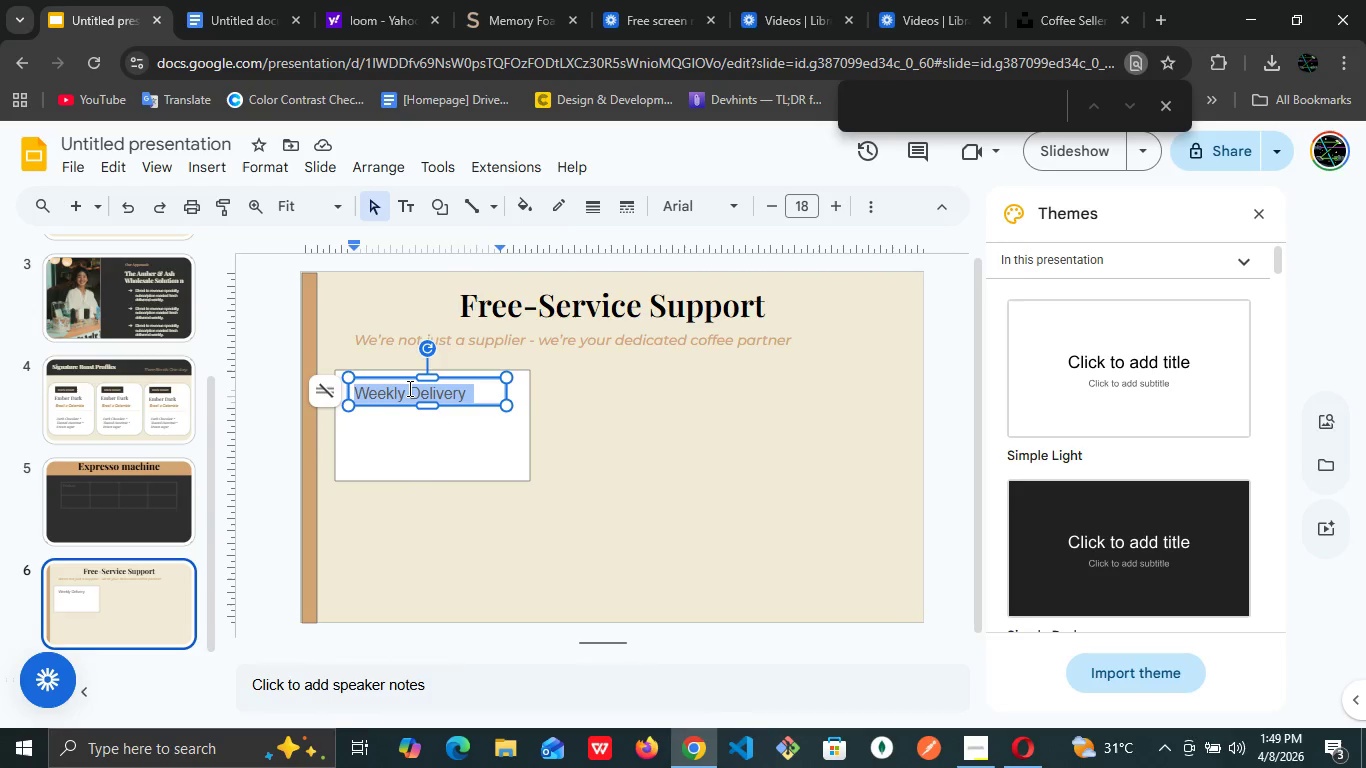 
triple_click([408, 388])
 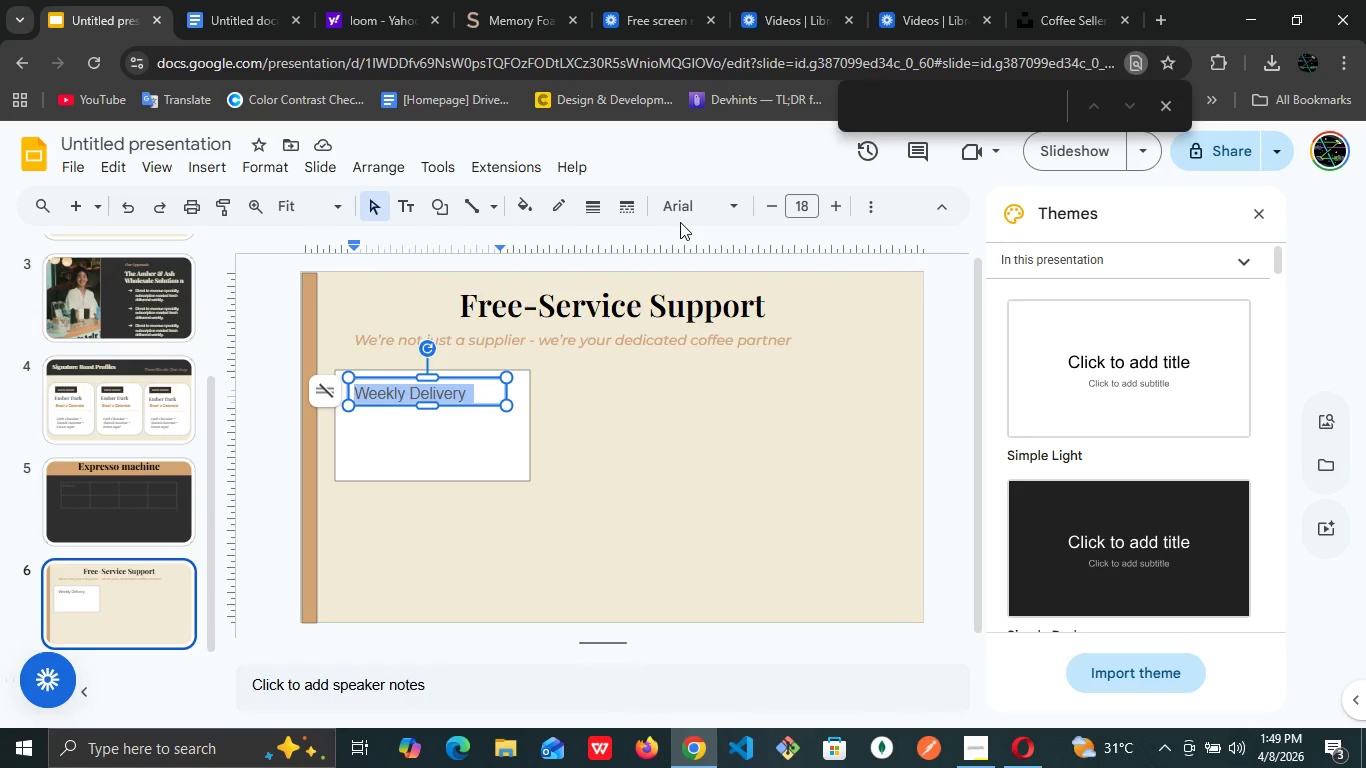 
left_click([698, 200])
 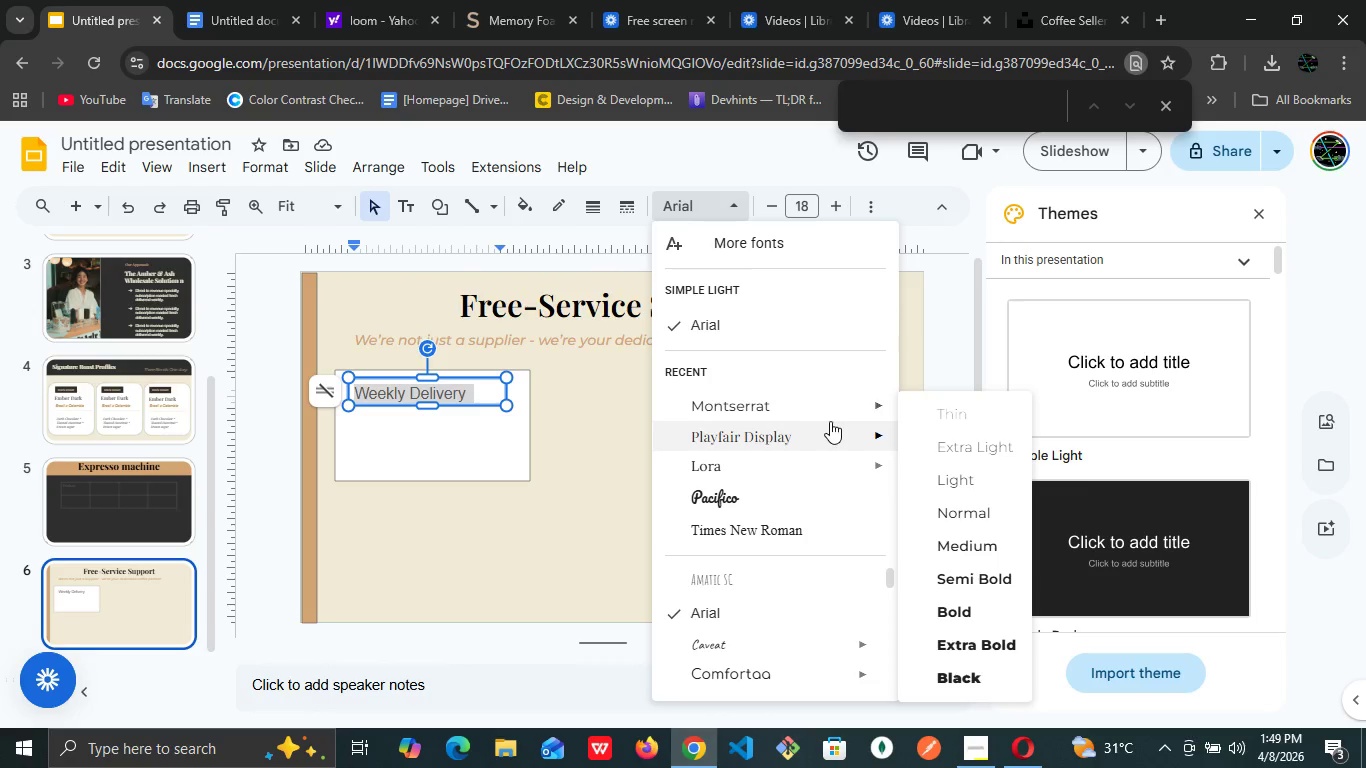 
wait(10.31)
 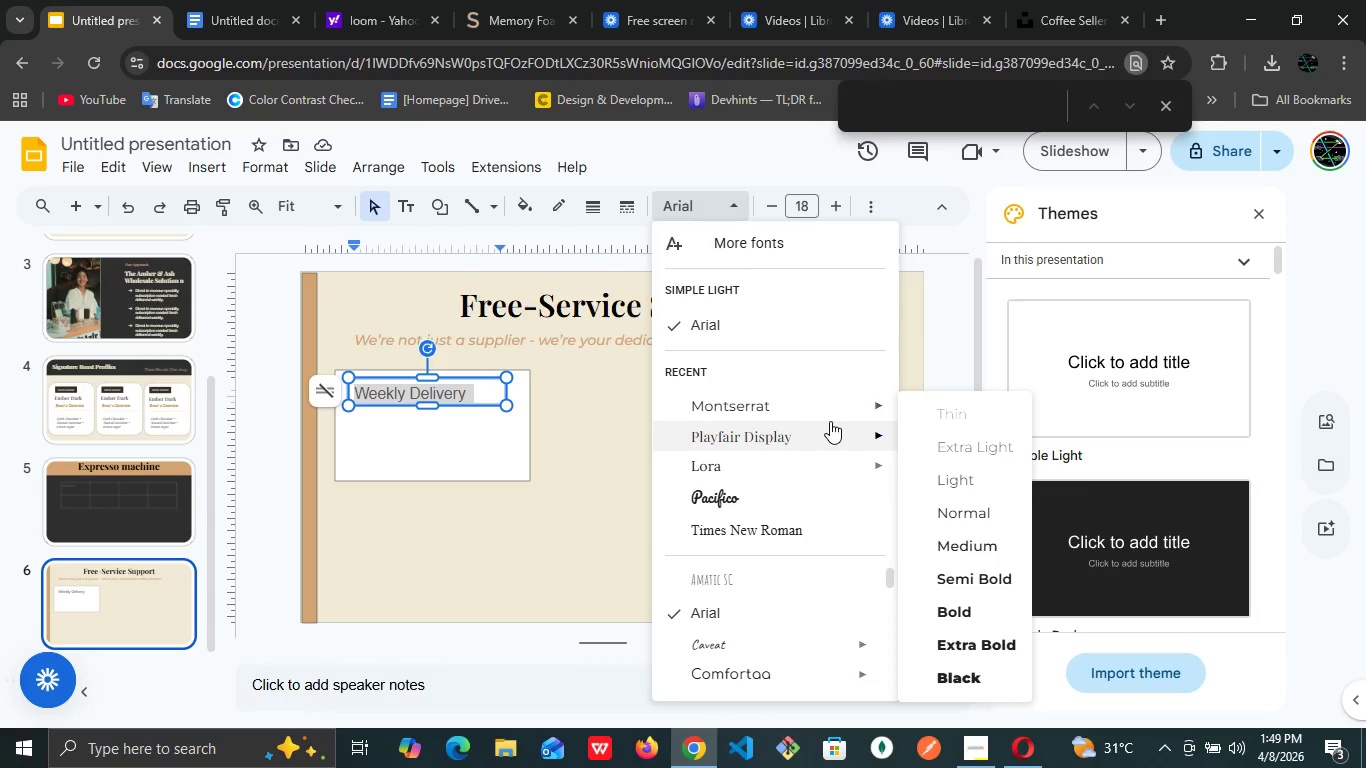 
left_click([994, 566])
 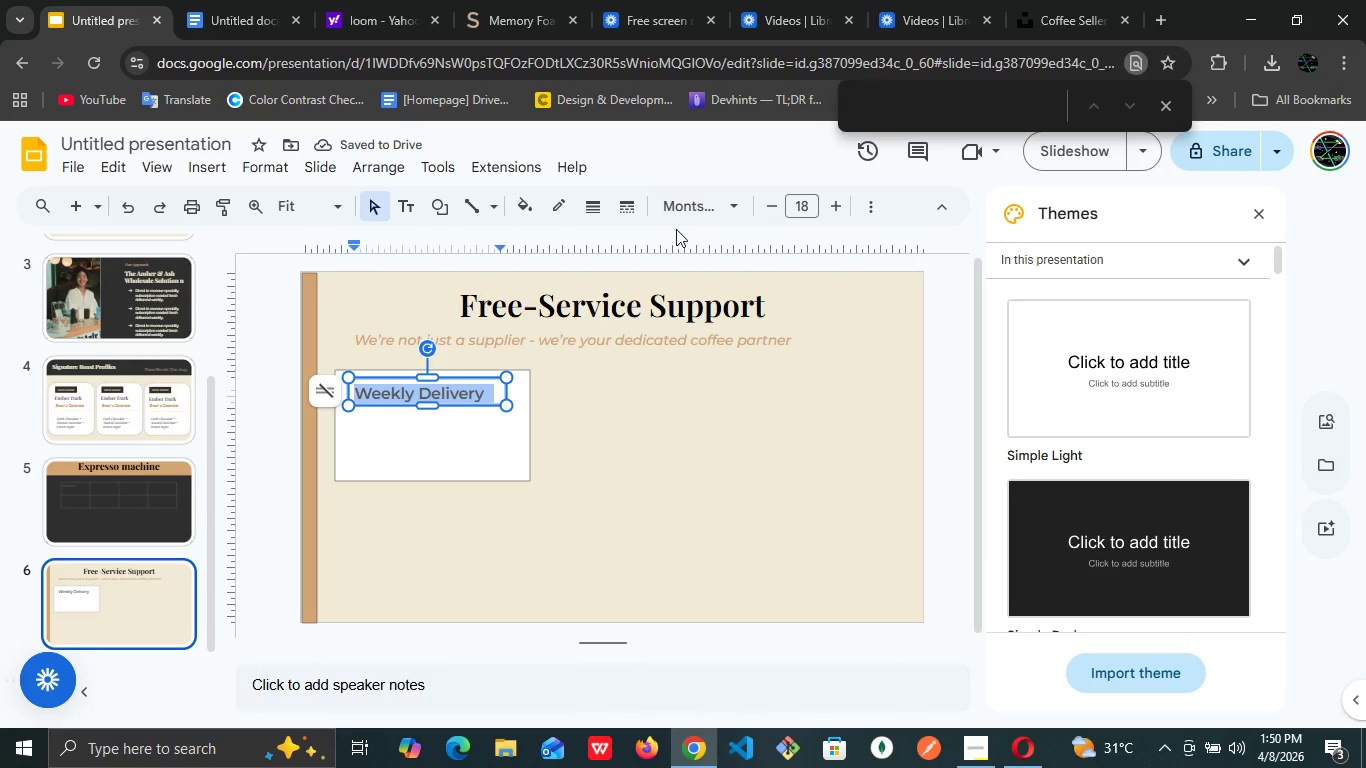 
left_click([729, 212])
 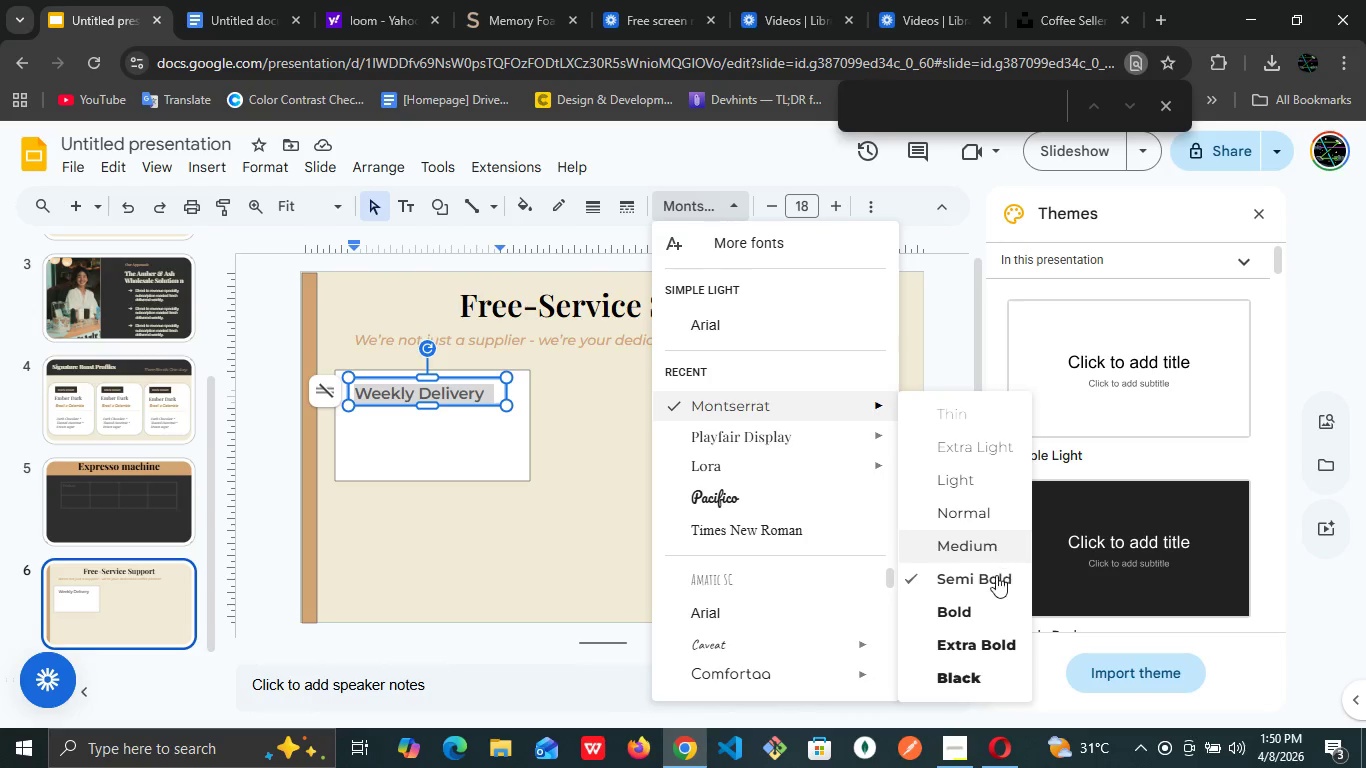 
left_click([988, 613])
 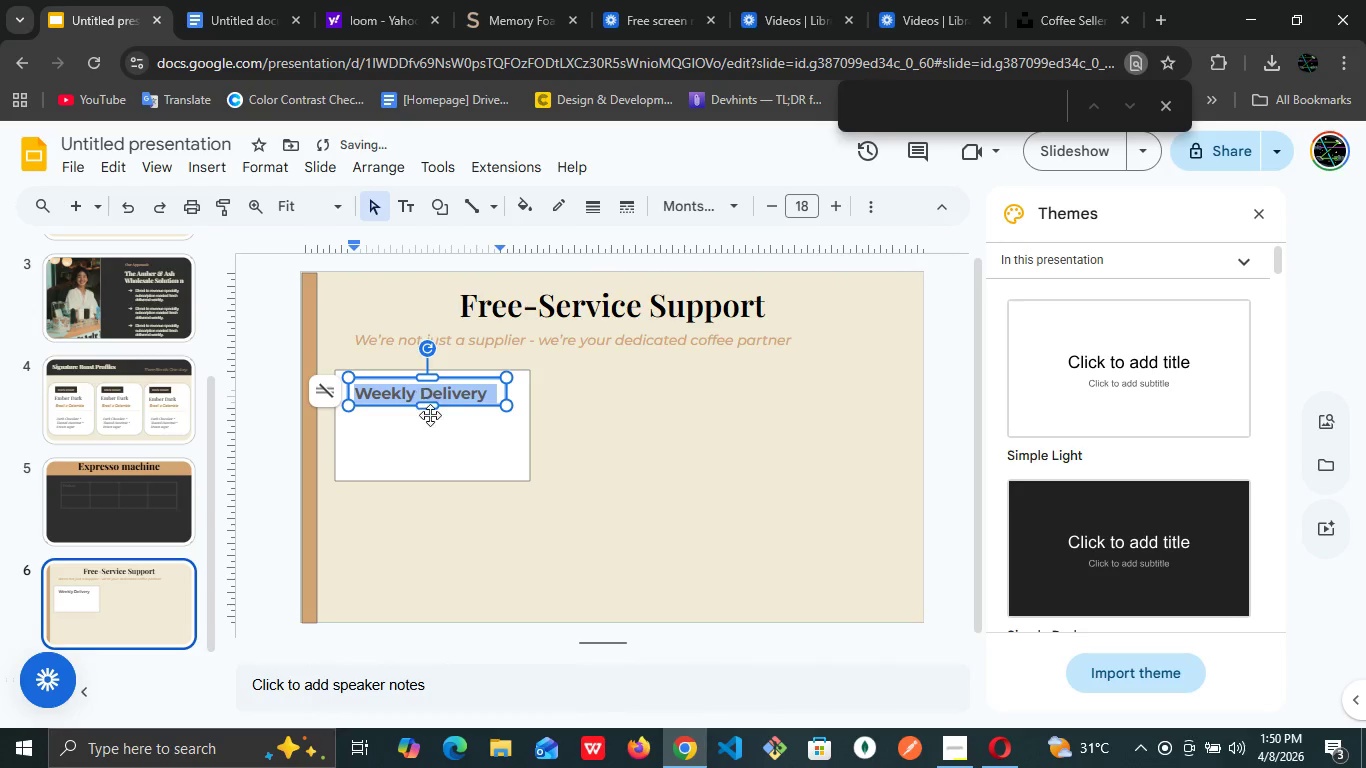 
left_click([445, 439])
 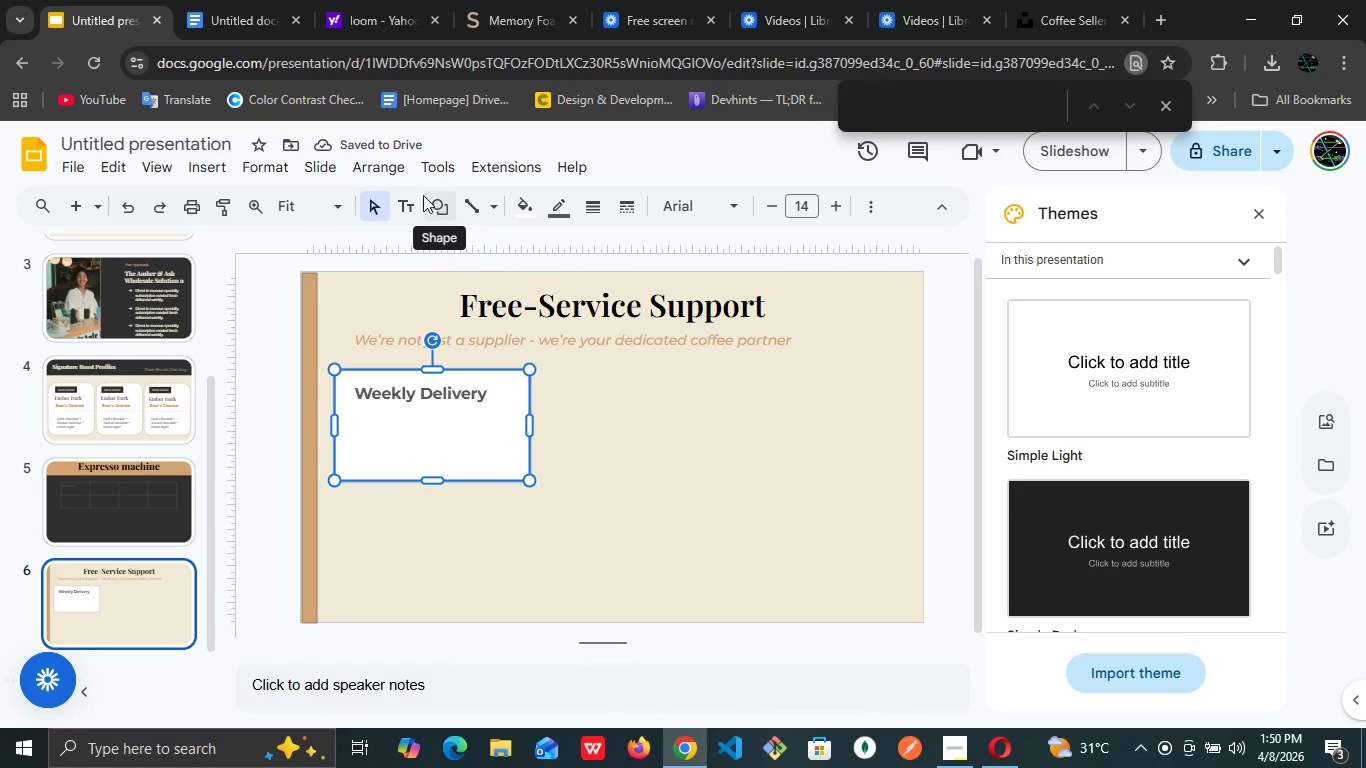 
left_click([409, 194])
 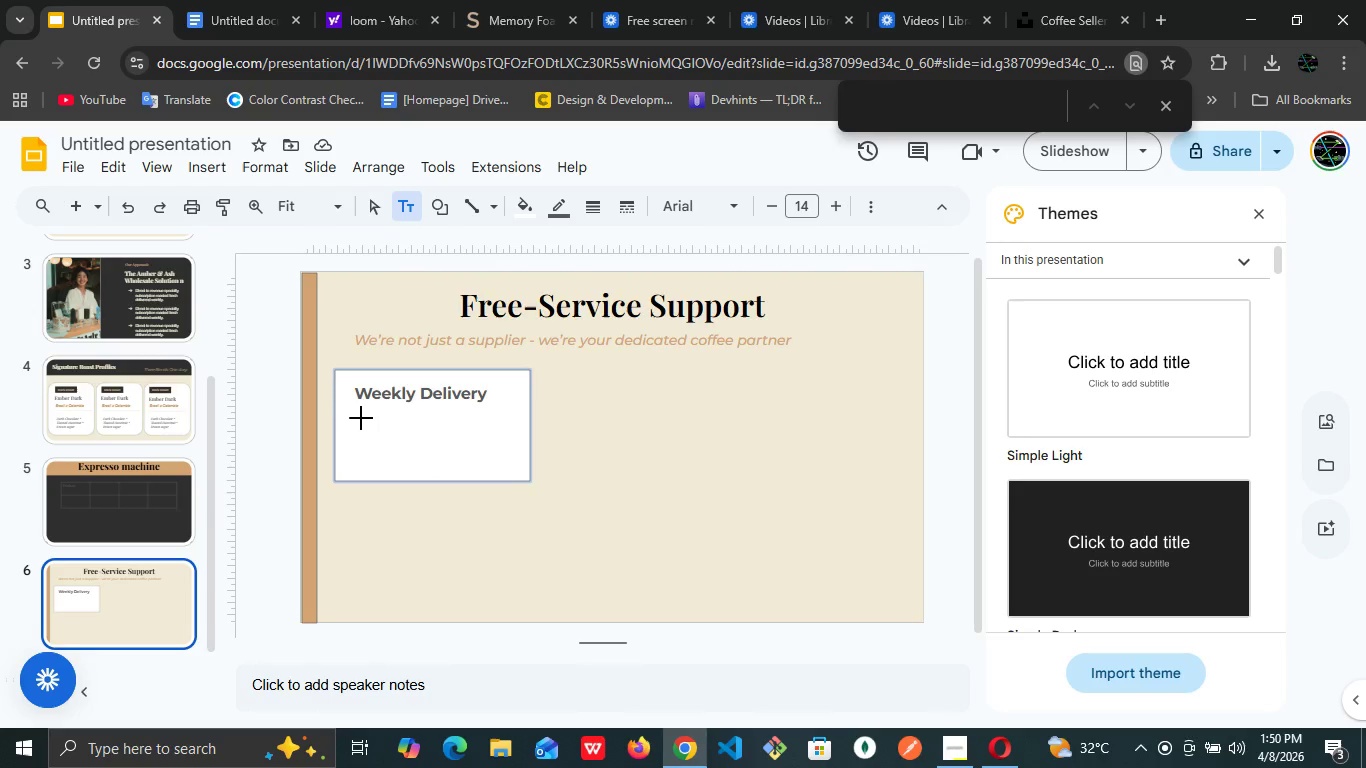 
left_click_drag(start_coordinate=[356, 419], to_coordinate=[500, 469])
 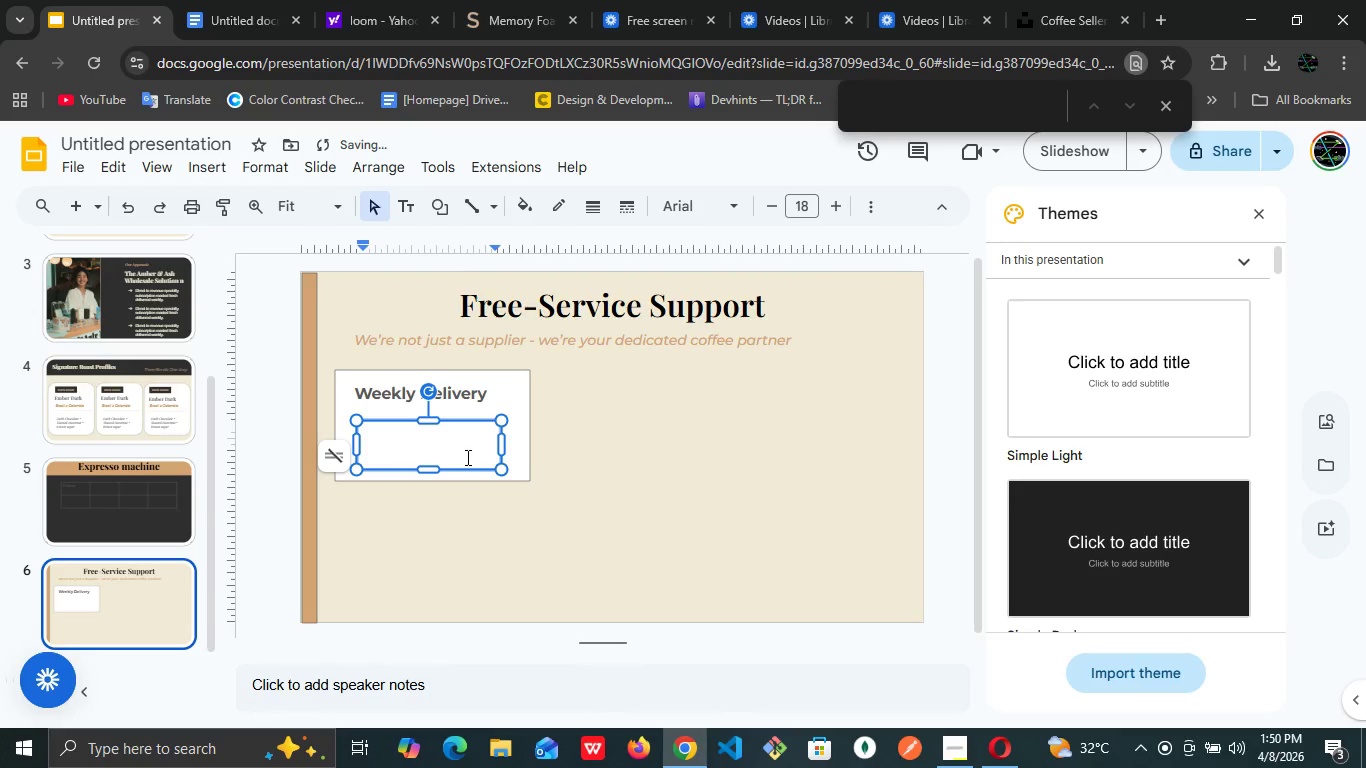 
left_click([466, 457])
 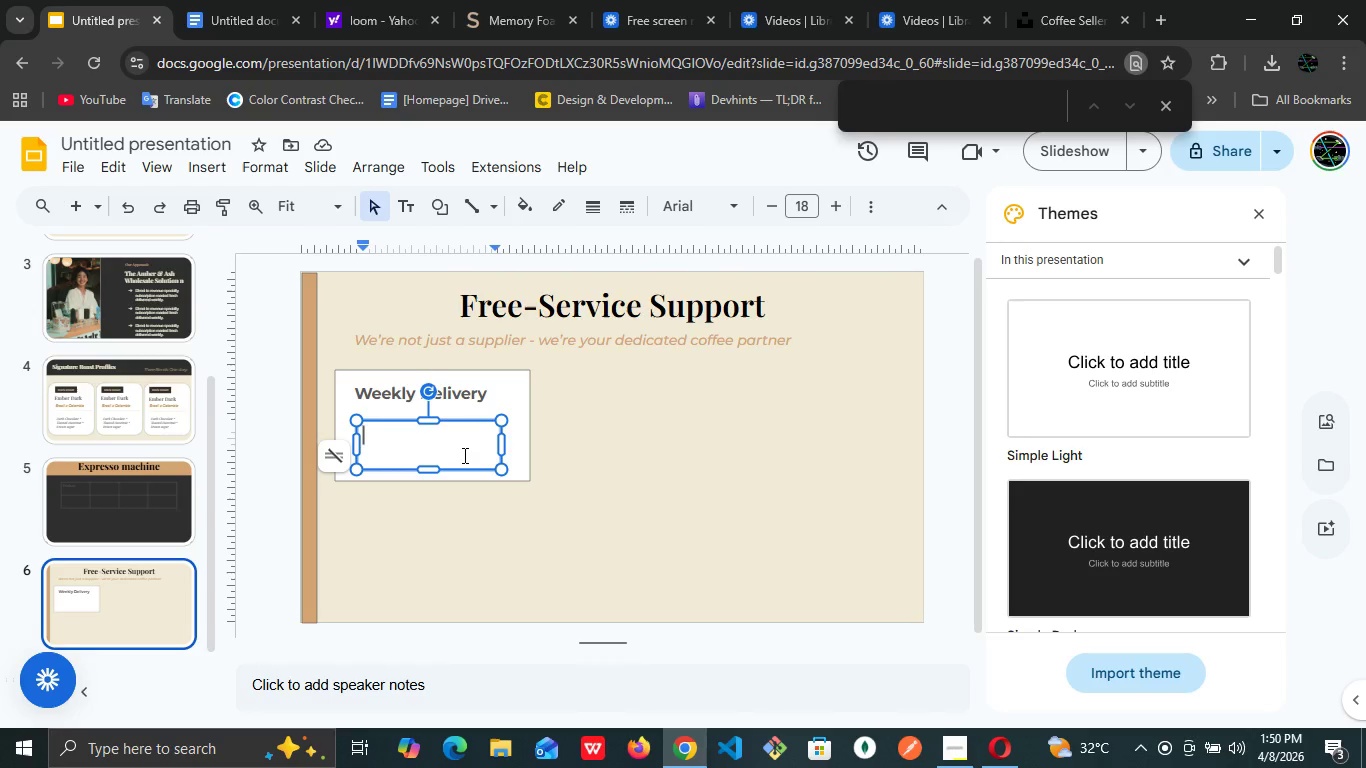 
wait(6.89)
 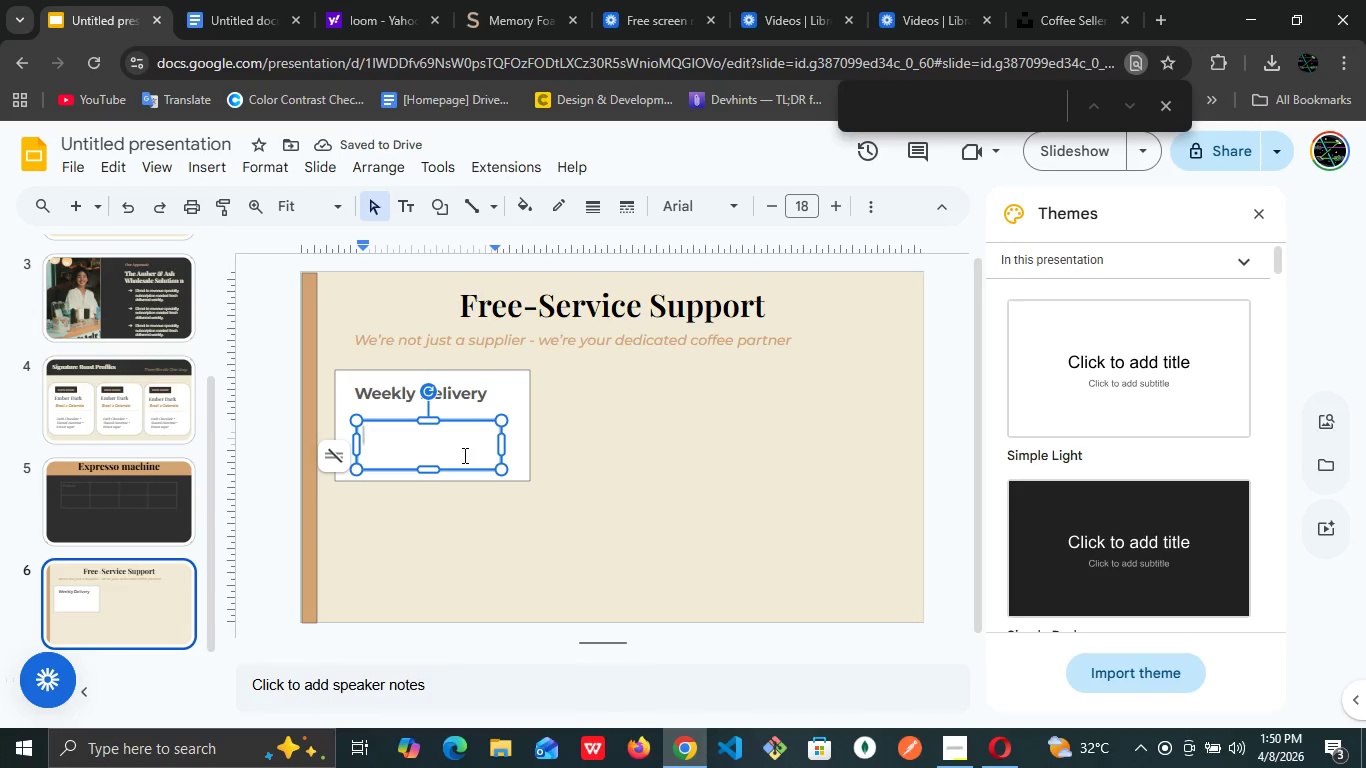 
type(Fresh-roasted beans arrive on a f)
 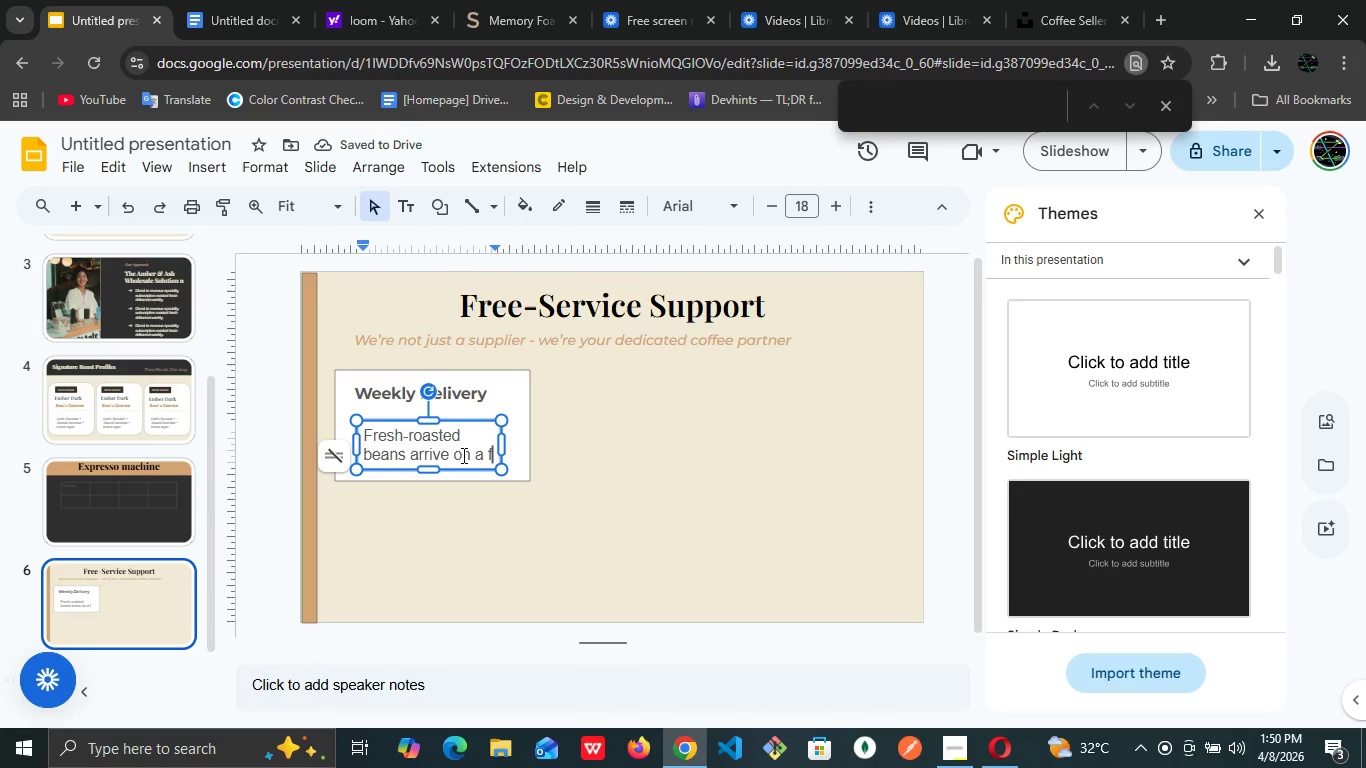 
type(ixed schedue)
 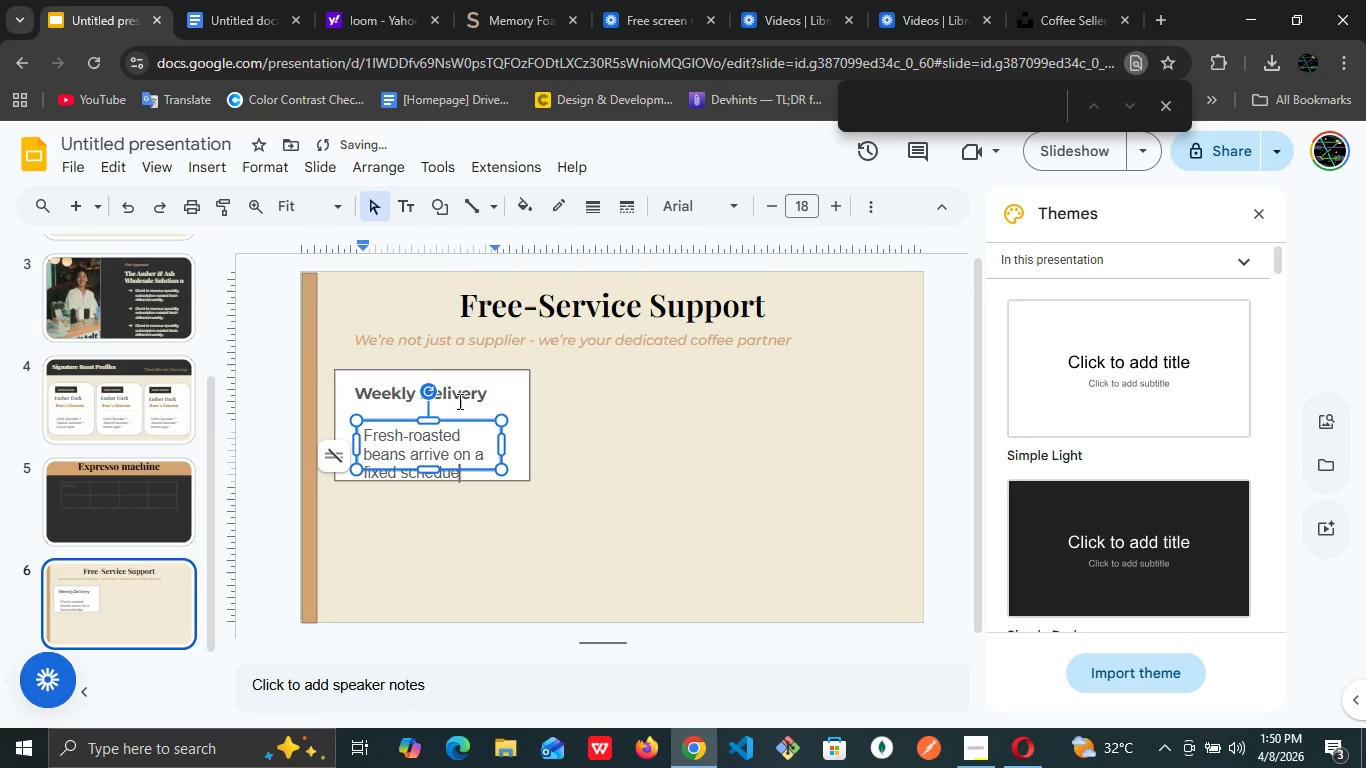 
left_click([458, 391])
 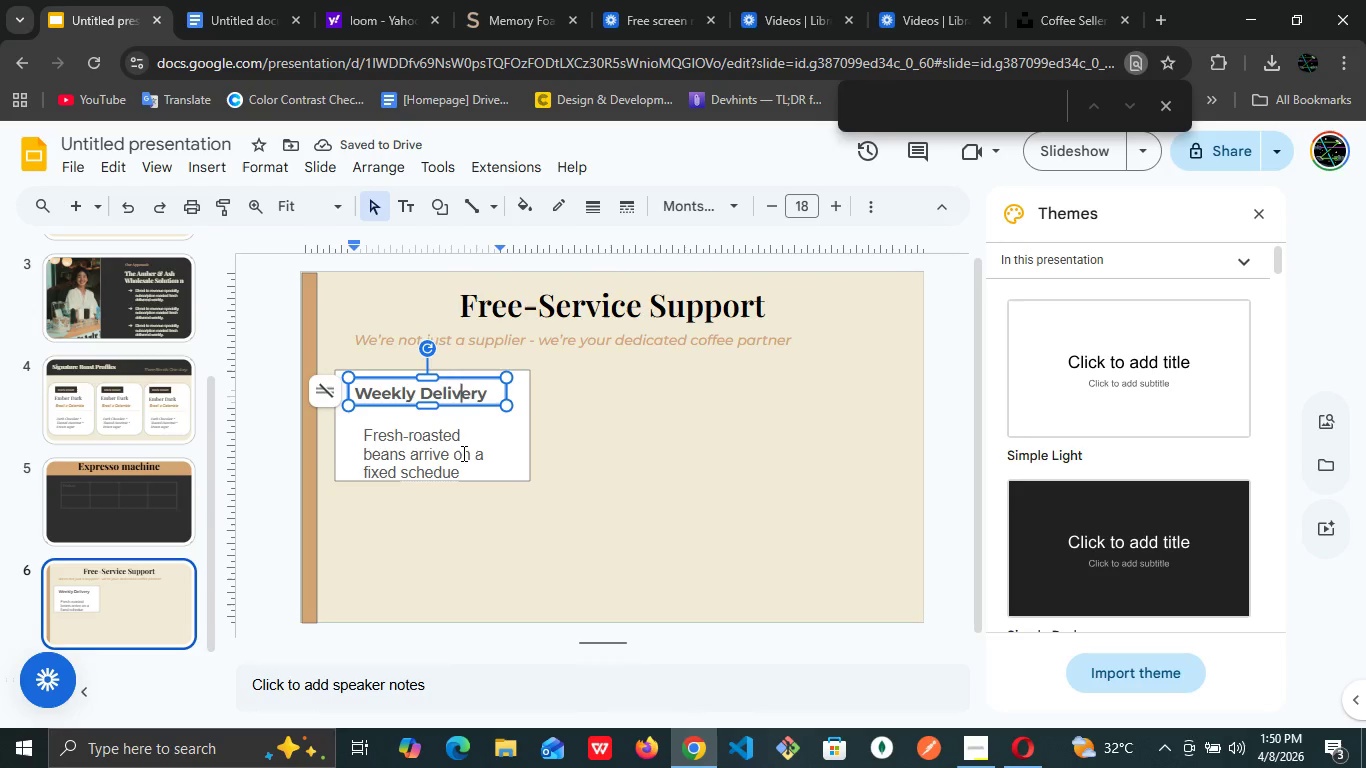 
left_click([462, 453])
 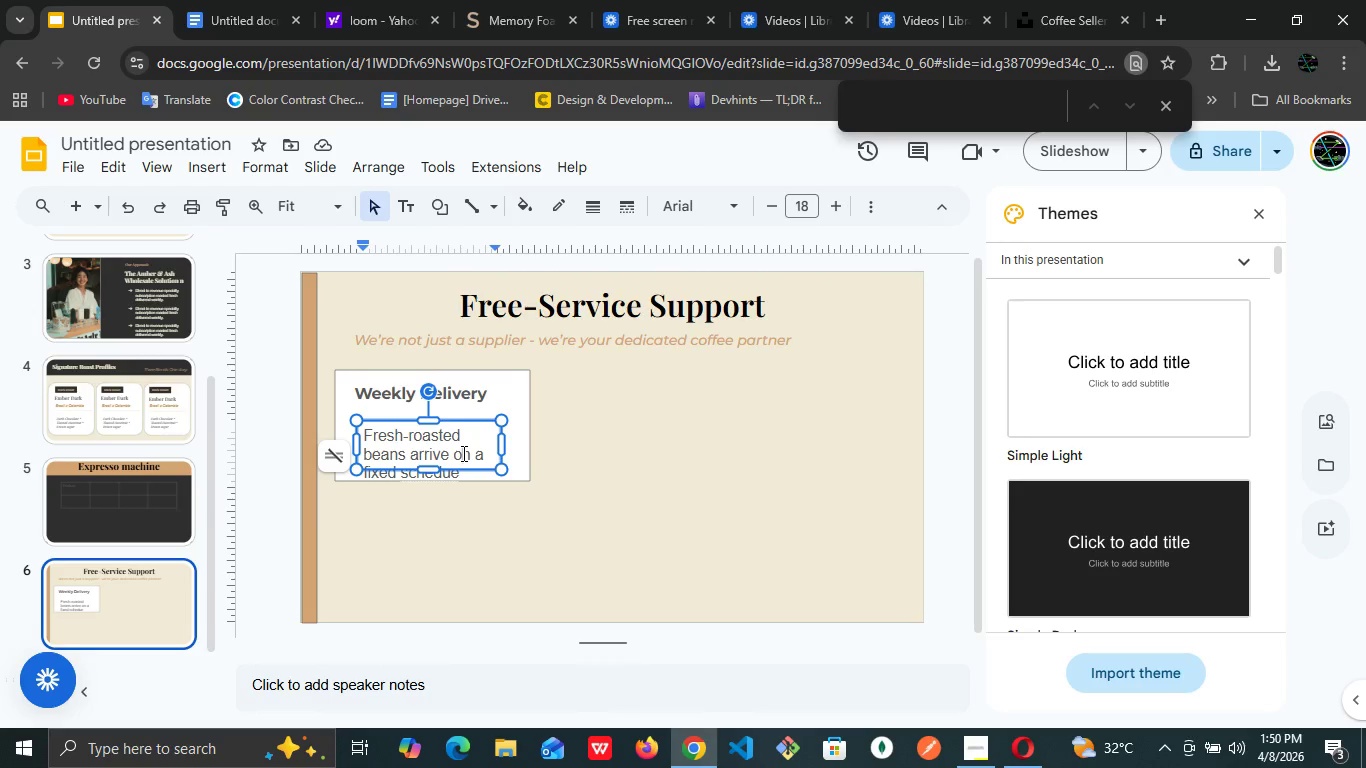 
key(Control+A)
 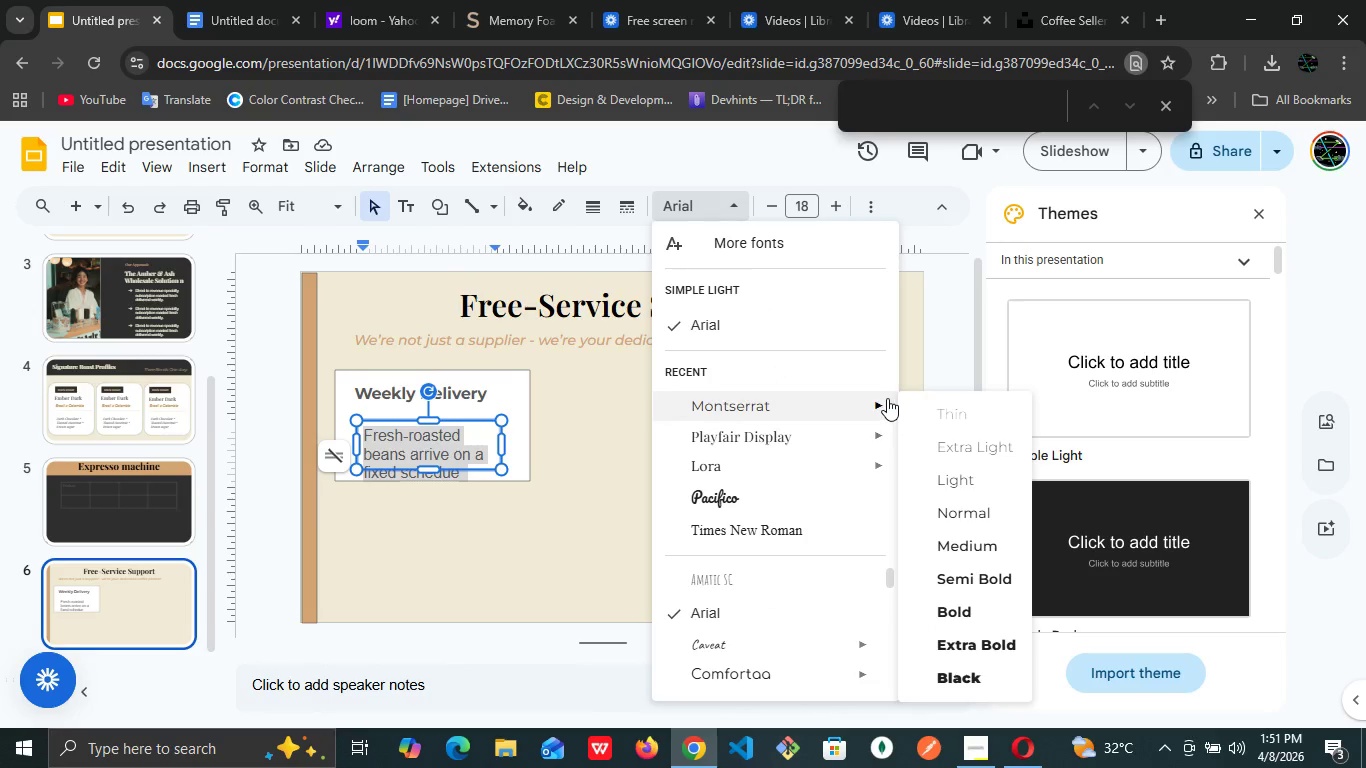 
wait(6.64)
 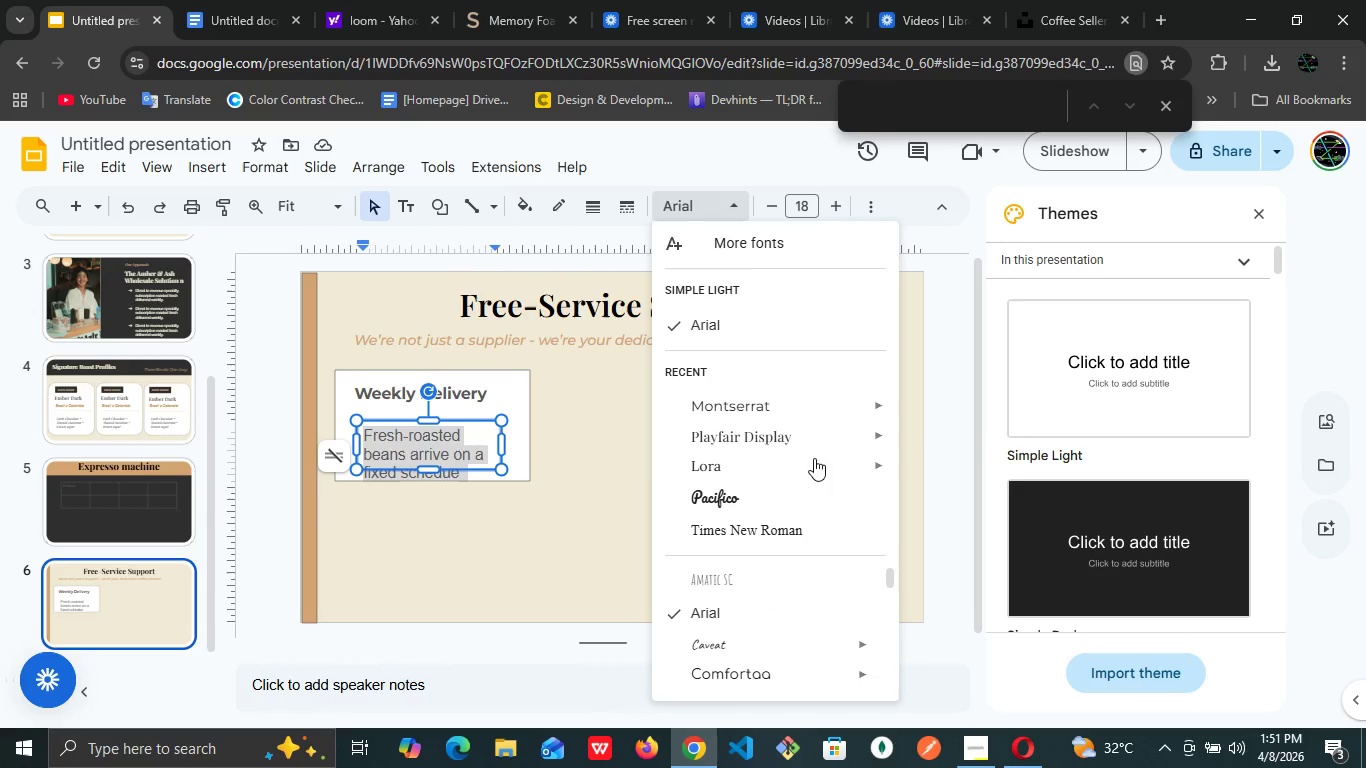 
left_click([979, 511])
 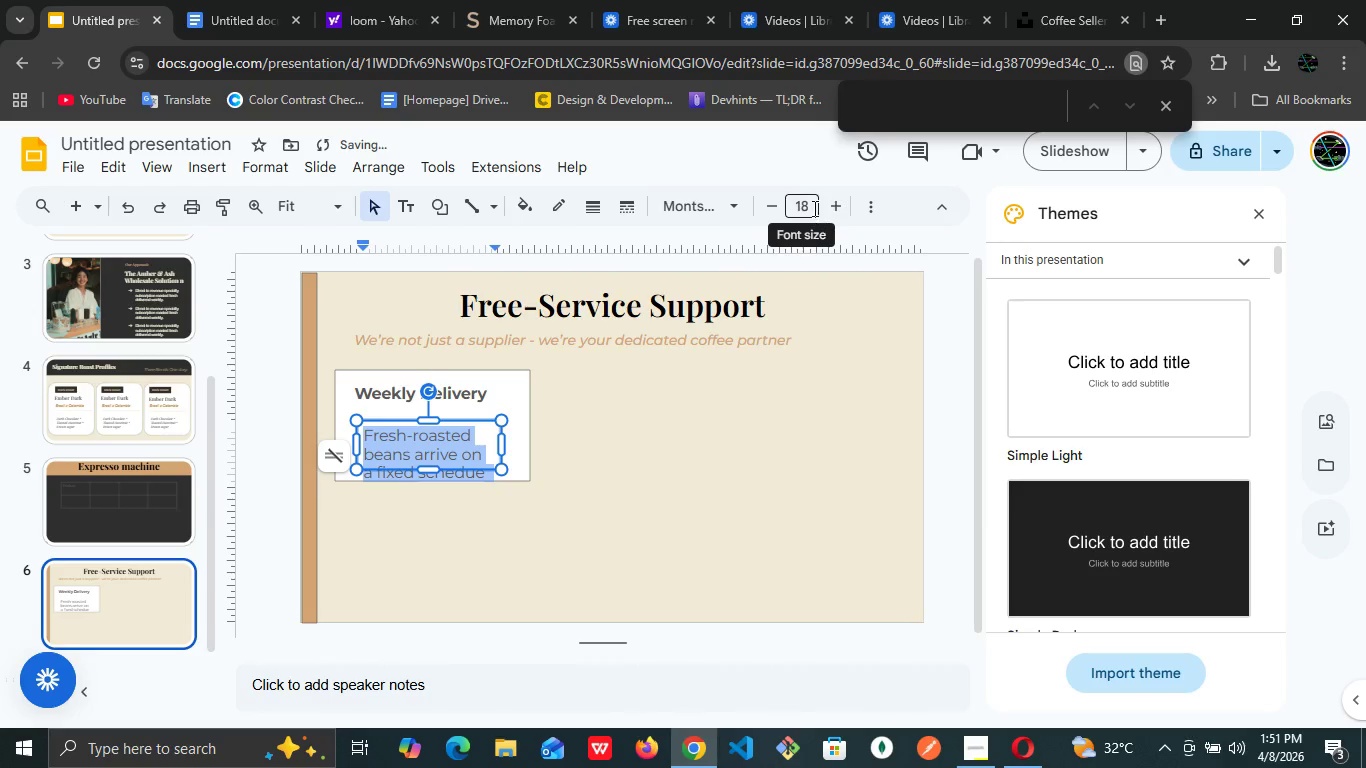 
double_click([809, 207])
 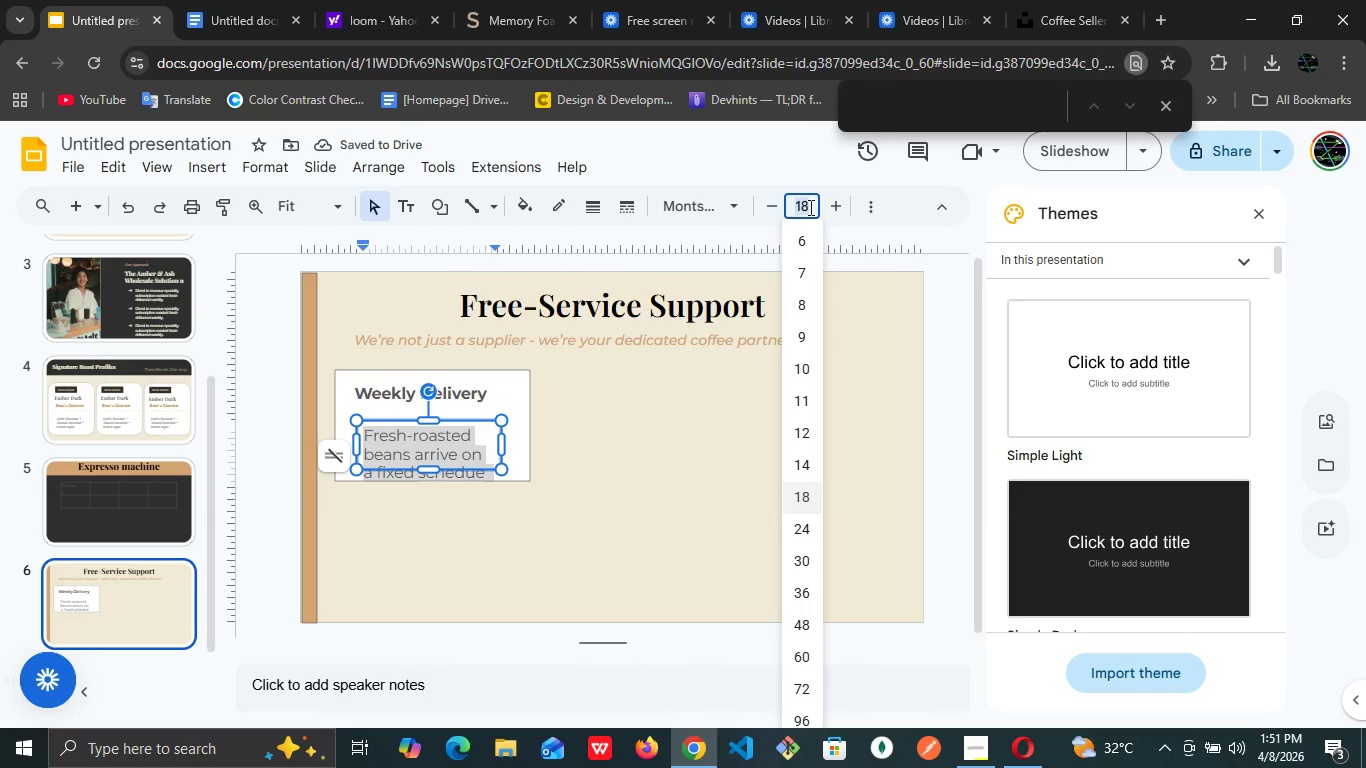 
type(16)
 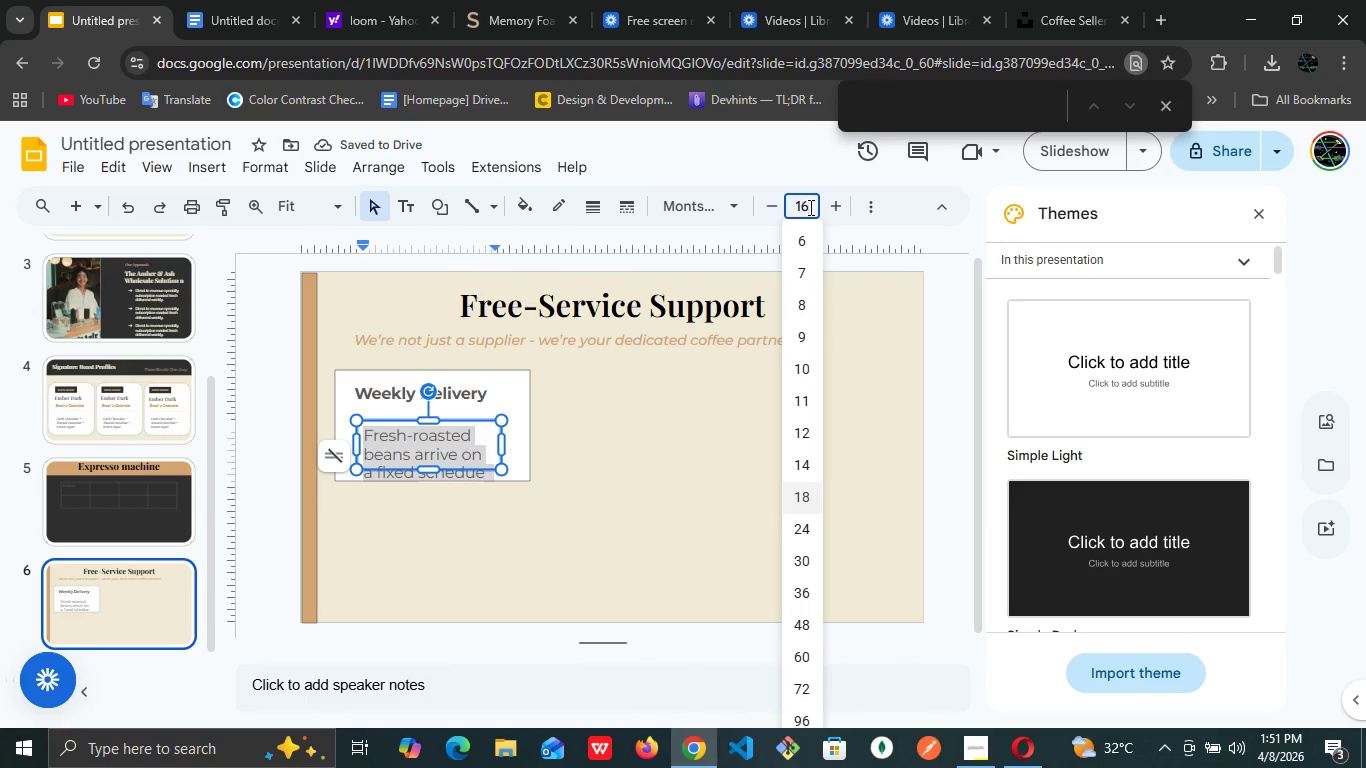 
key(Enter)
 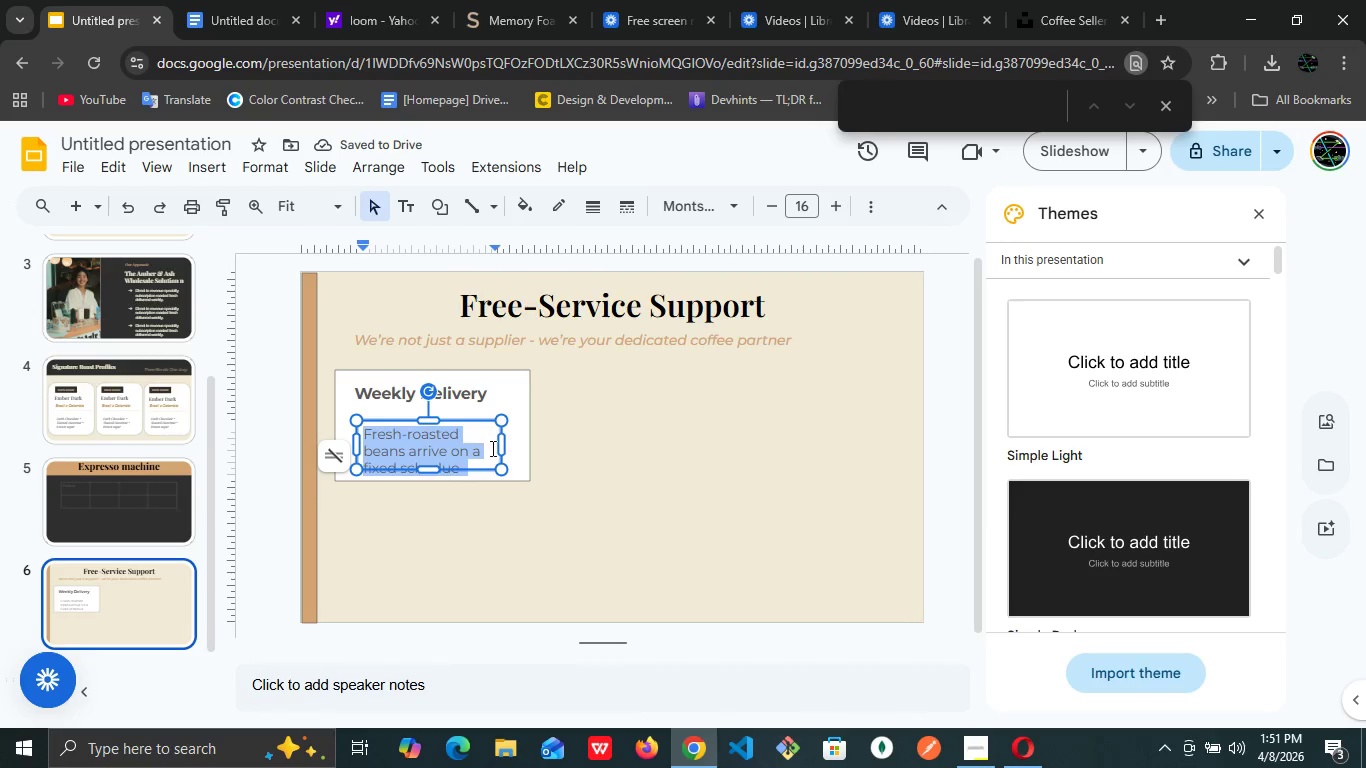 
left_click_drag(start_coordinate=[503, 445], to_coordinate=[519, 453])
 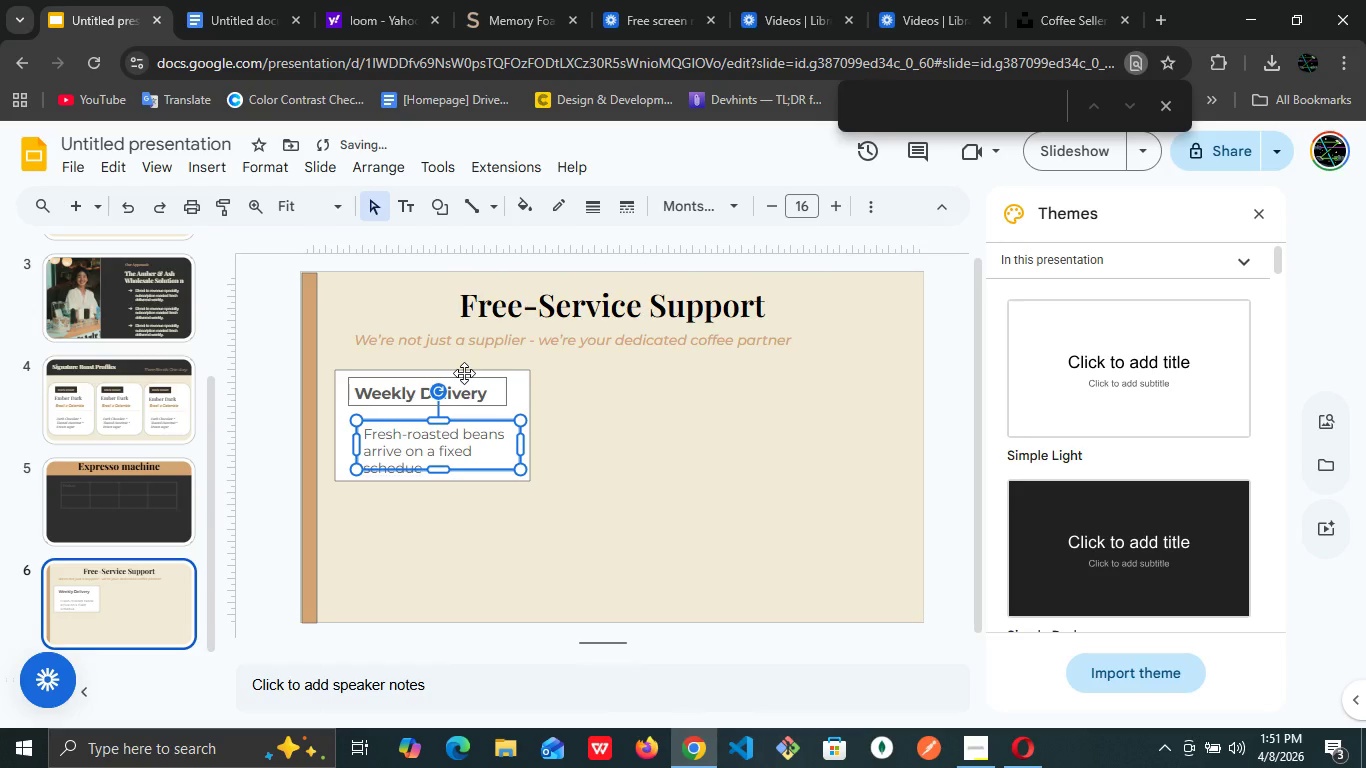 
left_click([464, 373])
 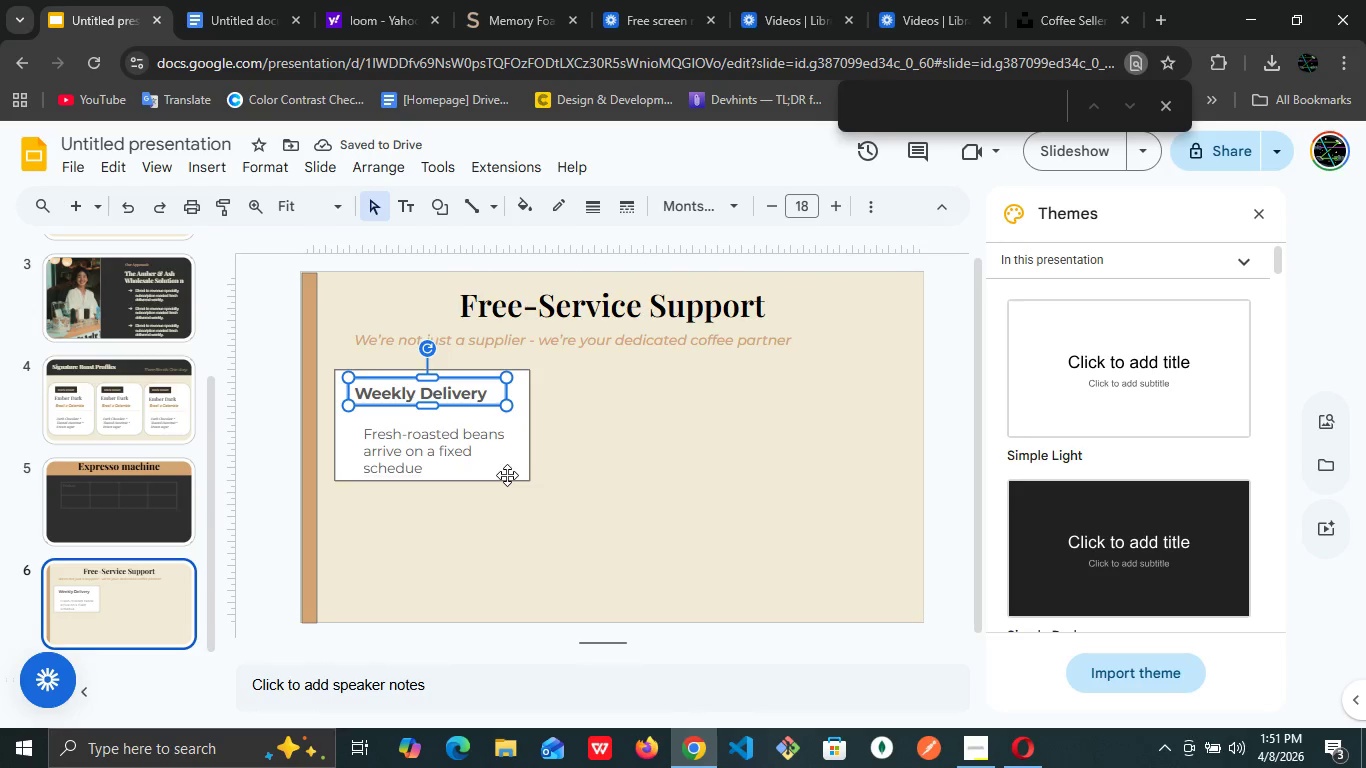 
left_click([507, 475])
 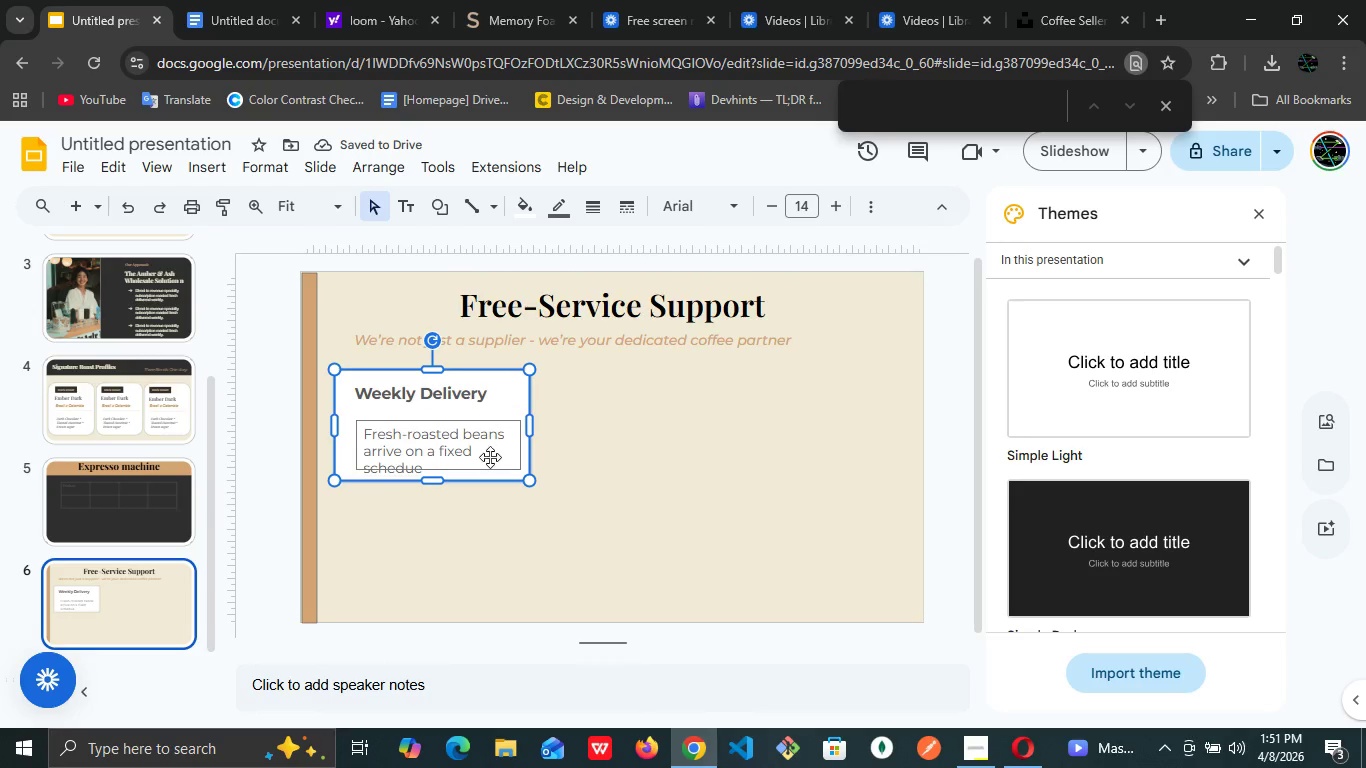 
left_click([490, 457])
 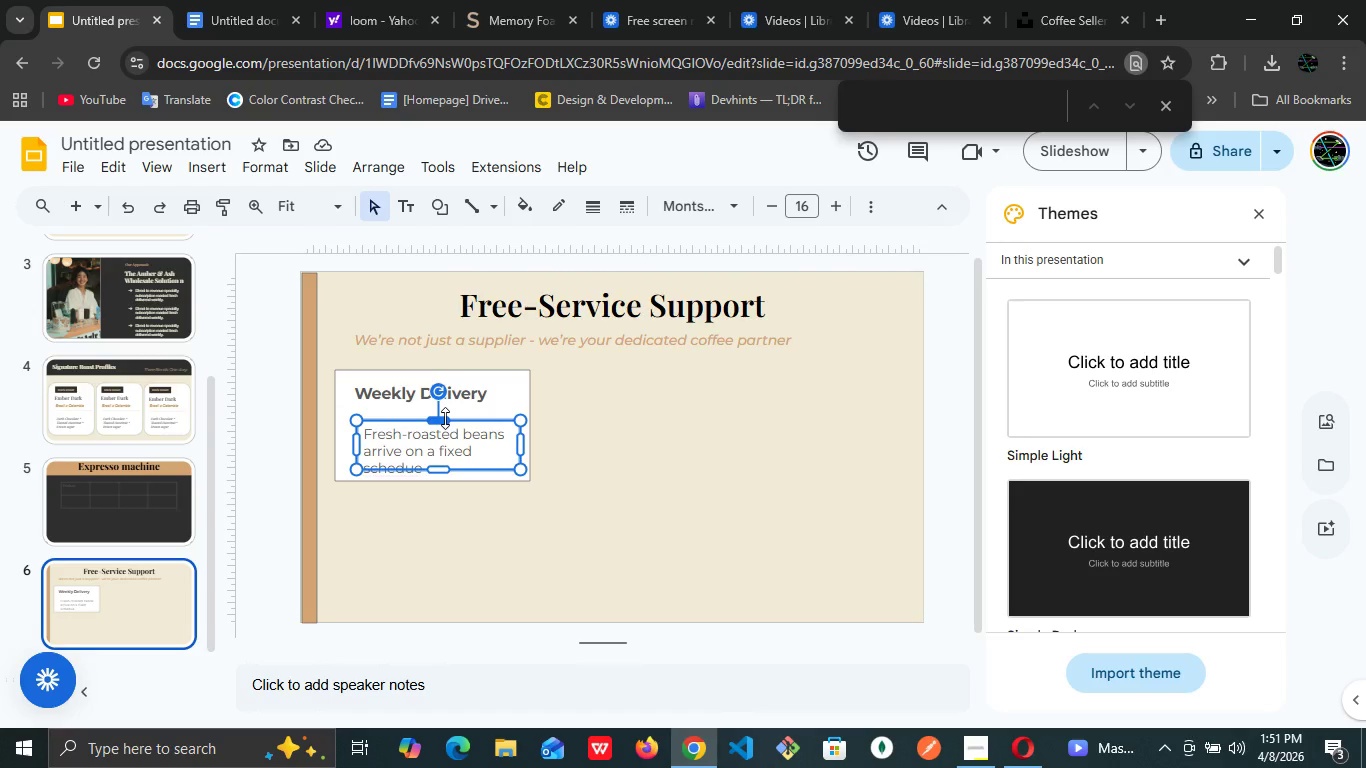 
left_click_drag(start_coordinate=[445, 418], to_coordinate=[434, 408])
 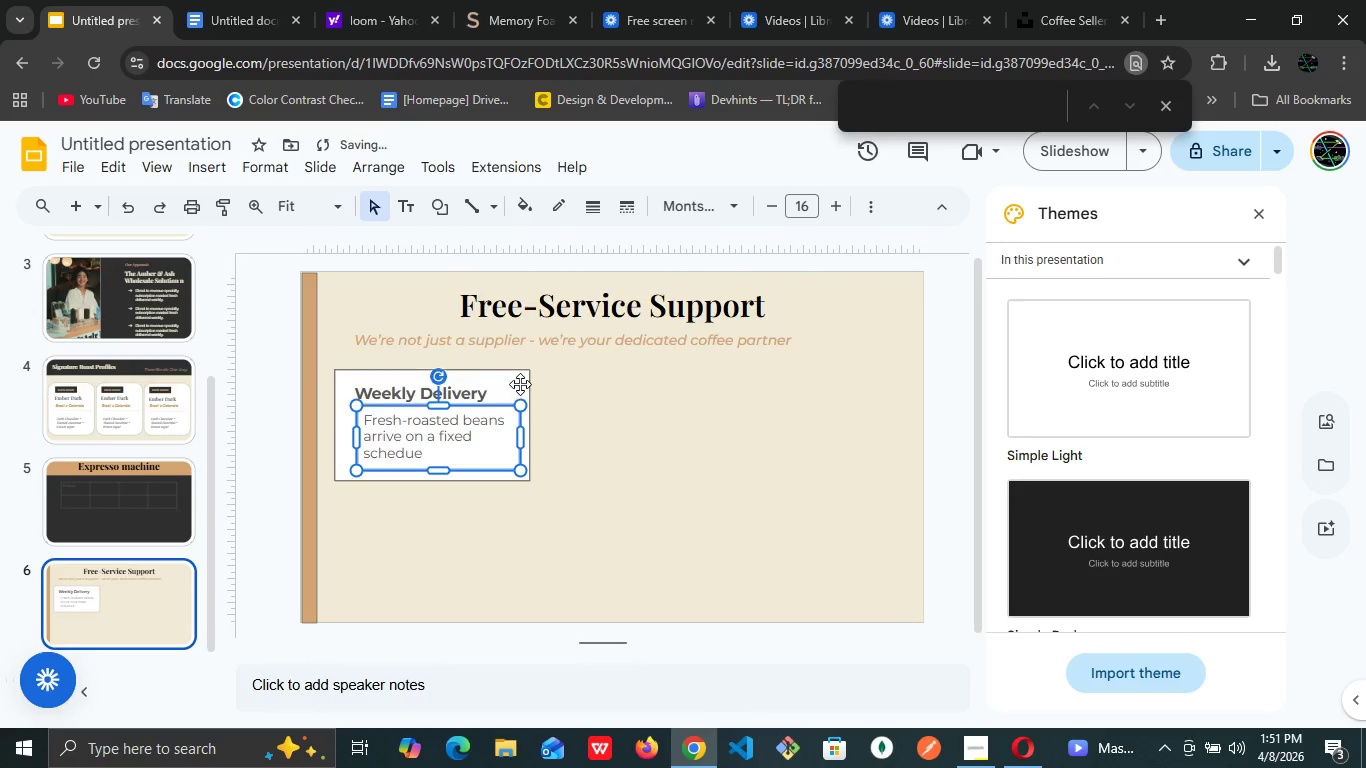 
left_click([520, 384])
 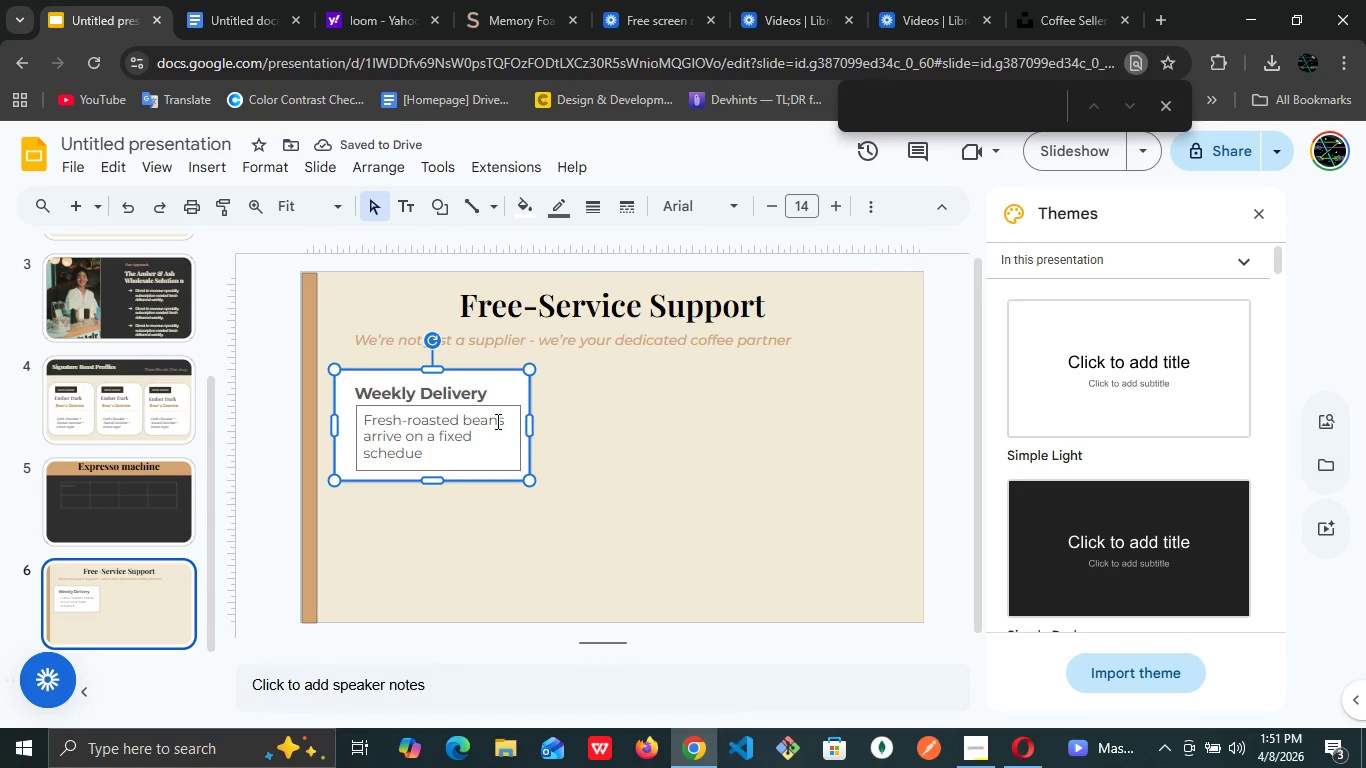 
left_click([496, 421])
 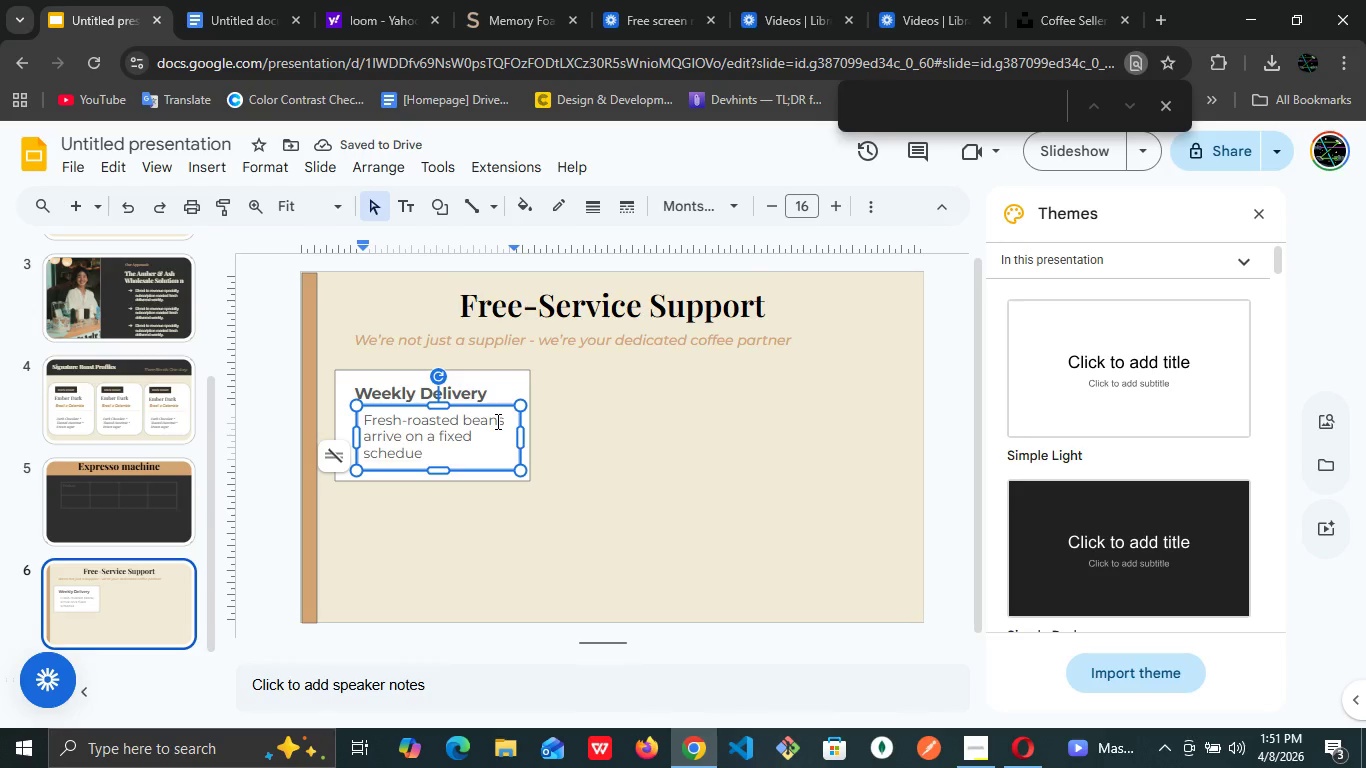 
key(ArrowLeft)
 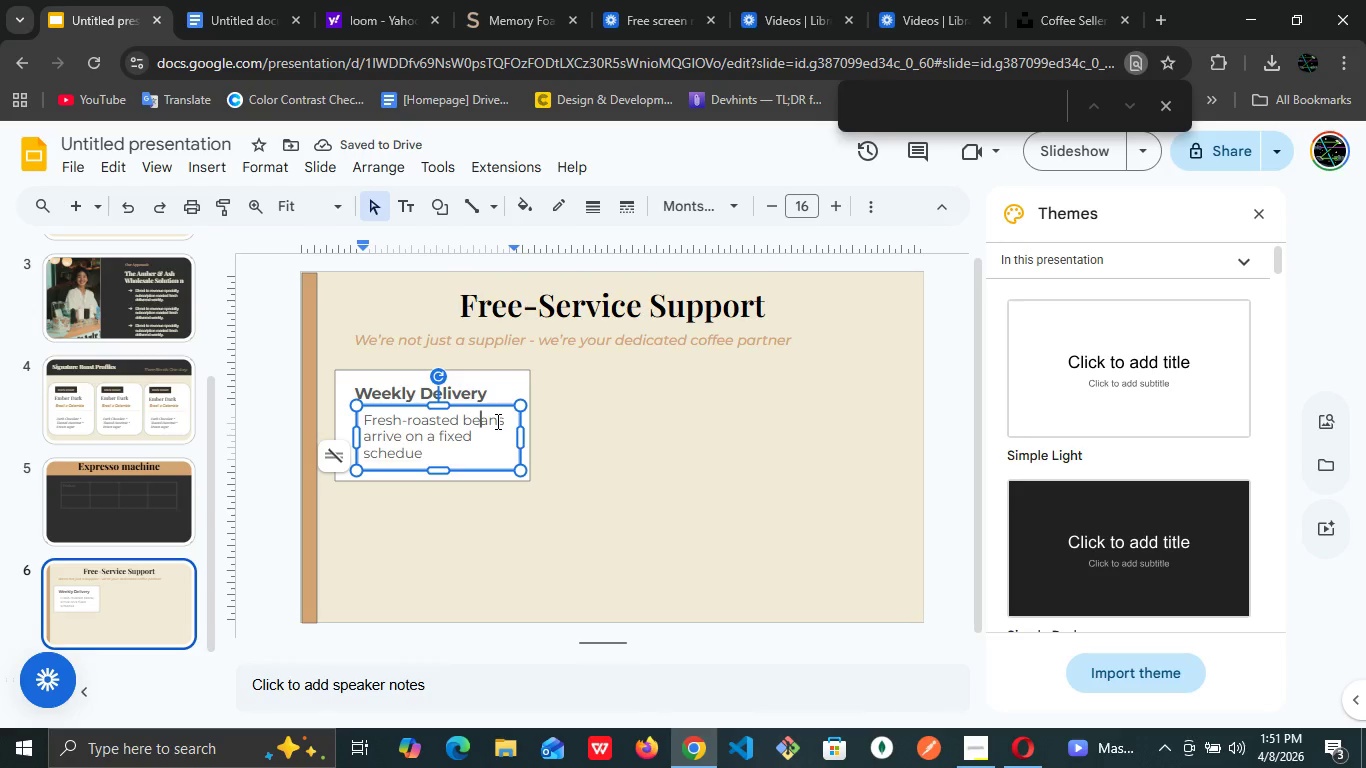 
key(ArrowLeft)
 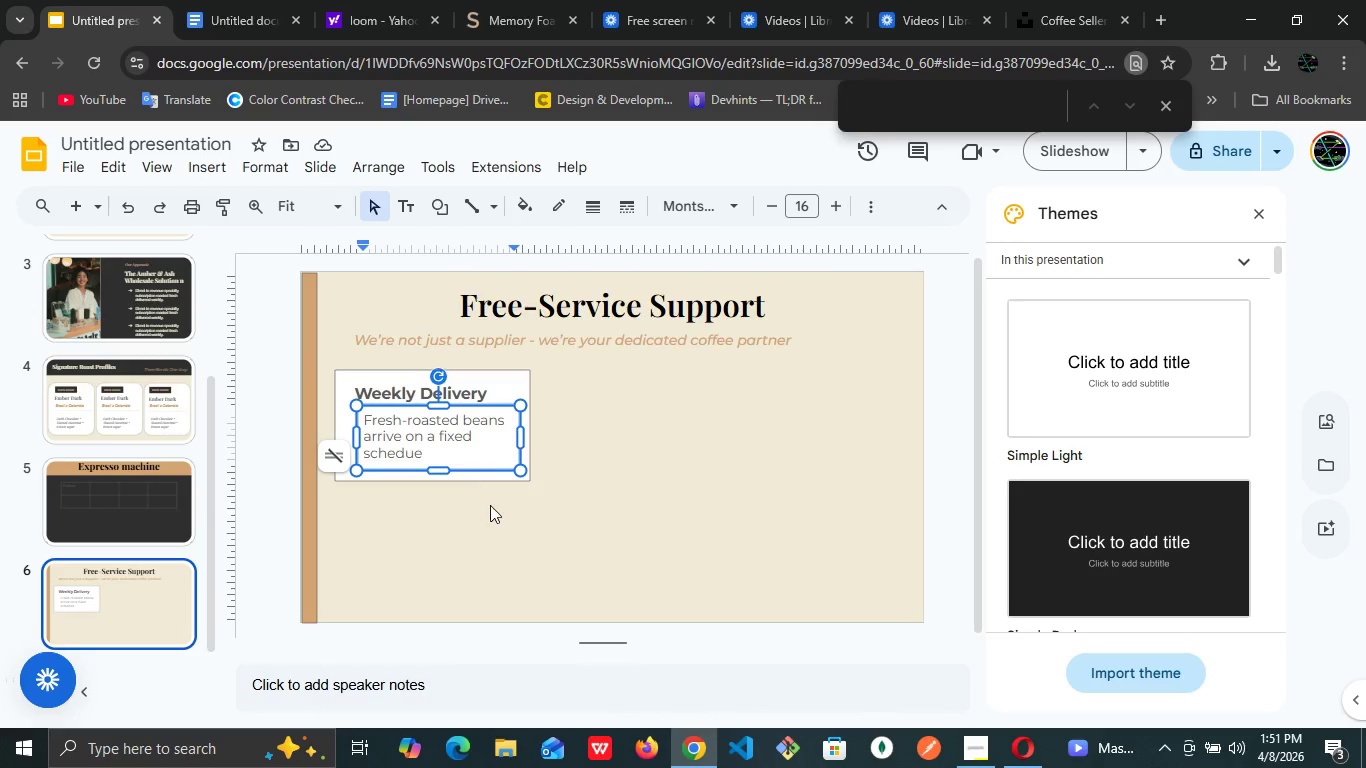 
left_click([492, 509])
 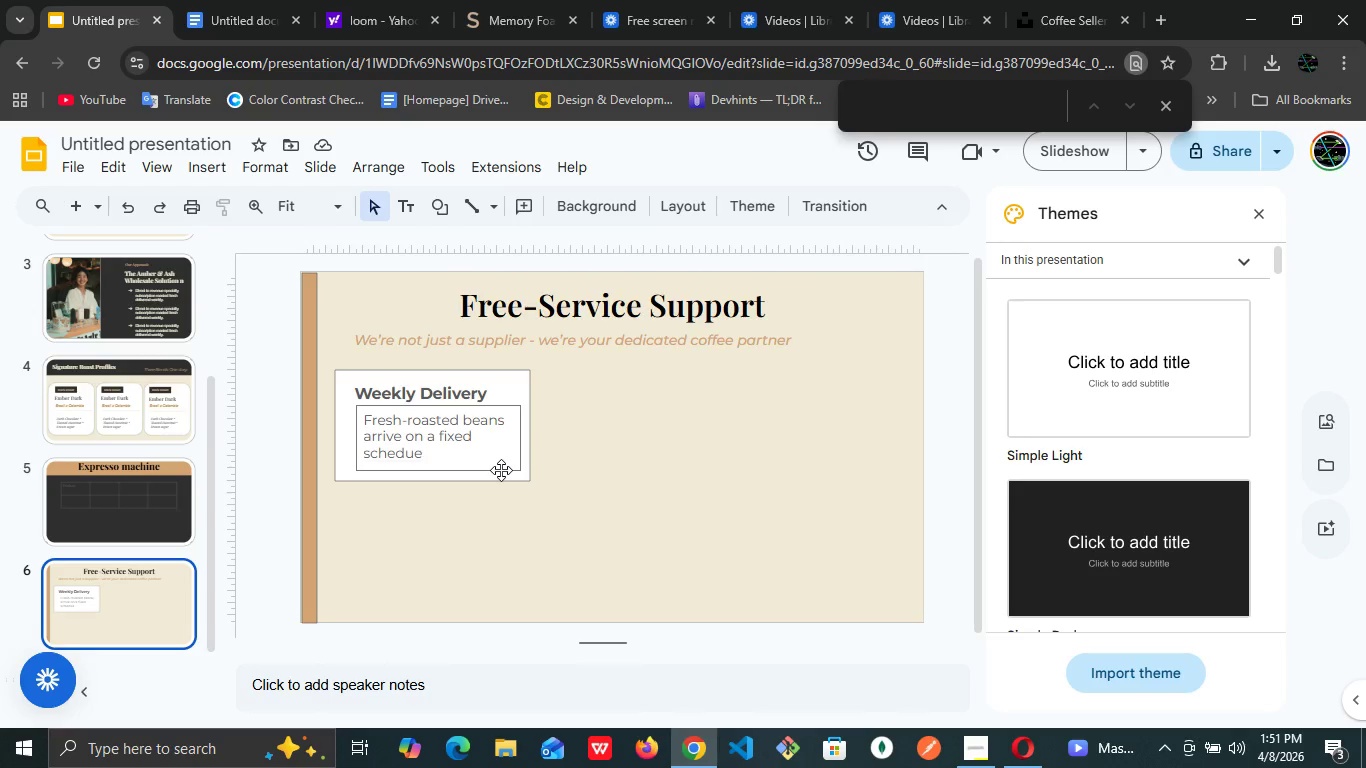 
left_click([501, 470])
 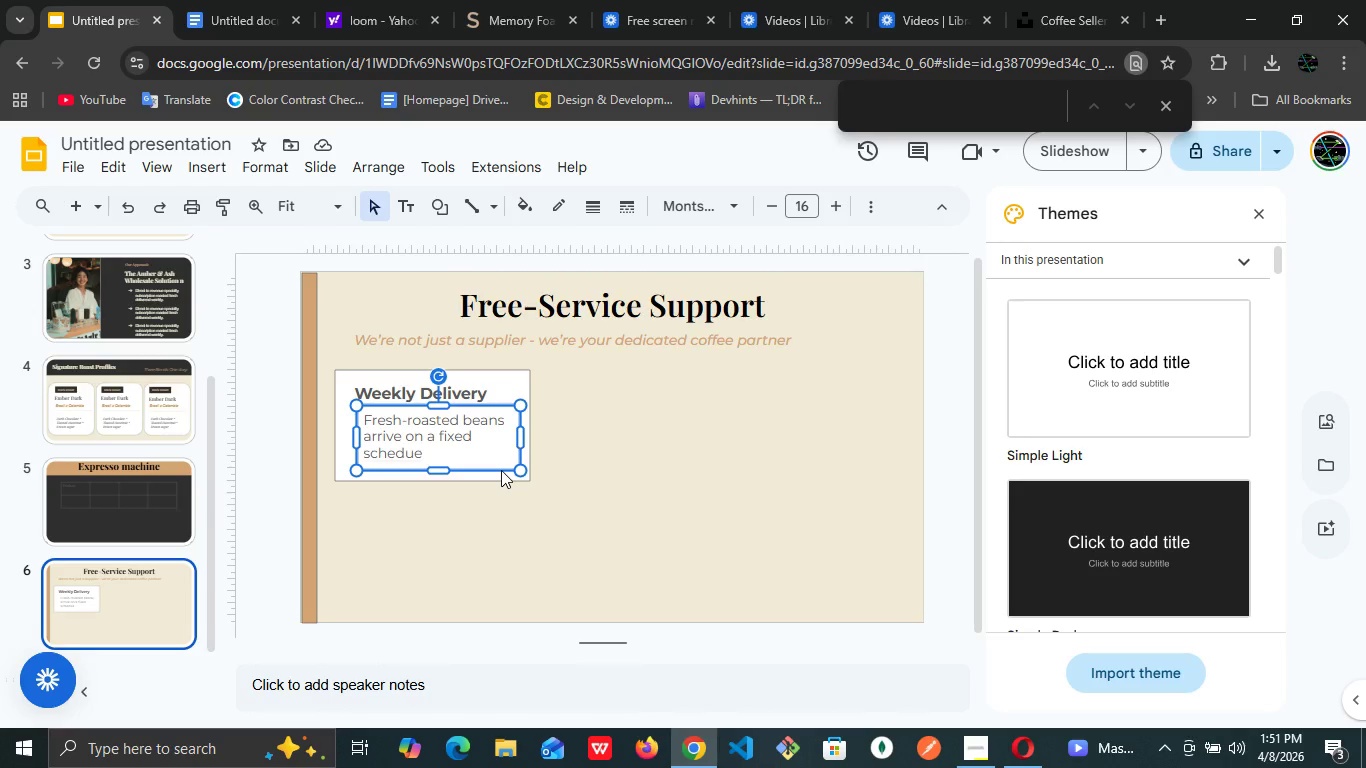 
key(ArrowLeft)
 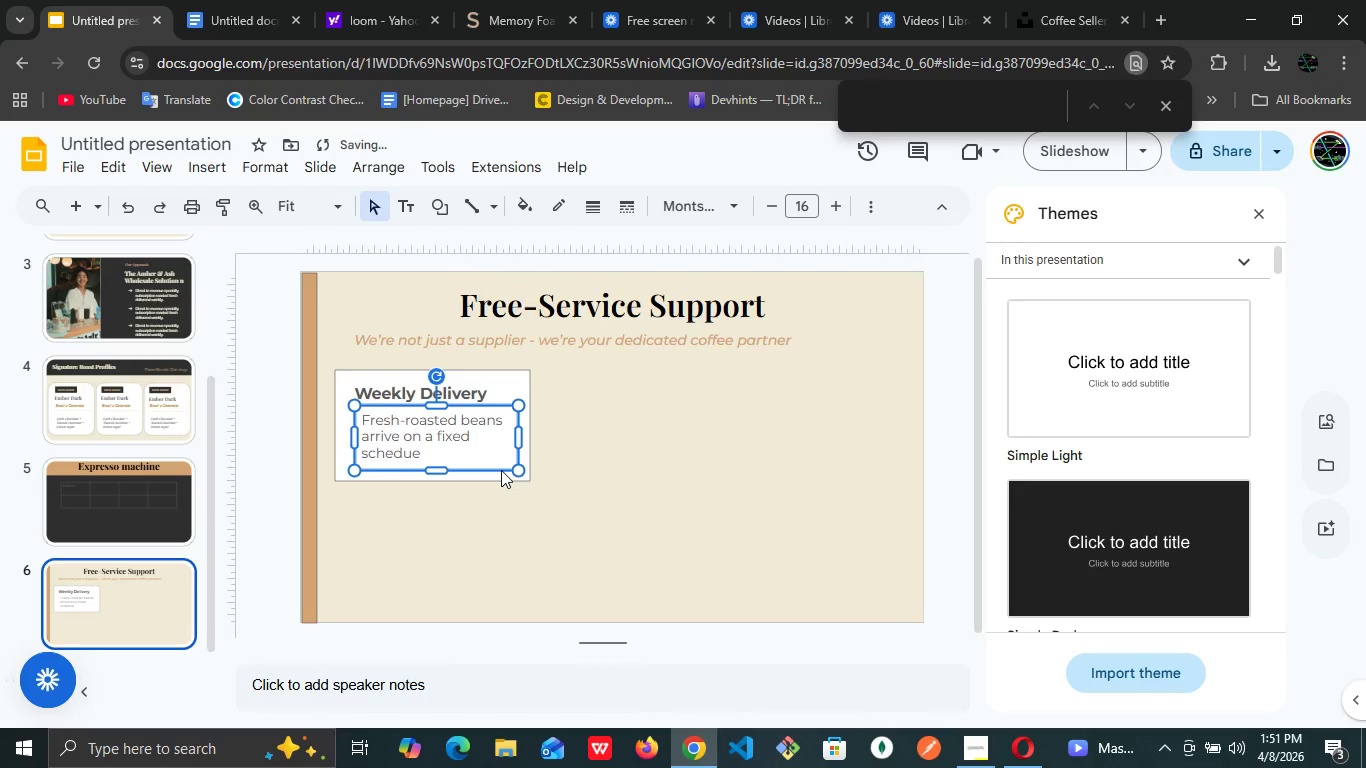 
key(ArrowLeft)
 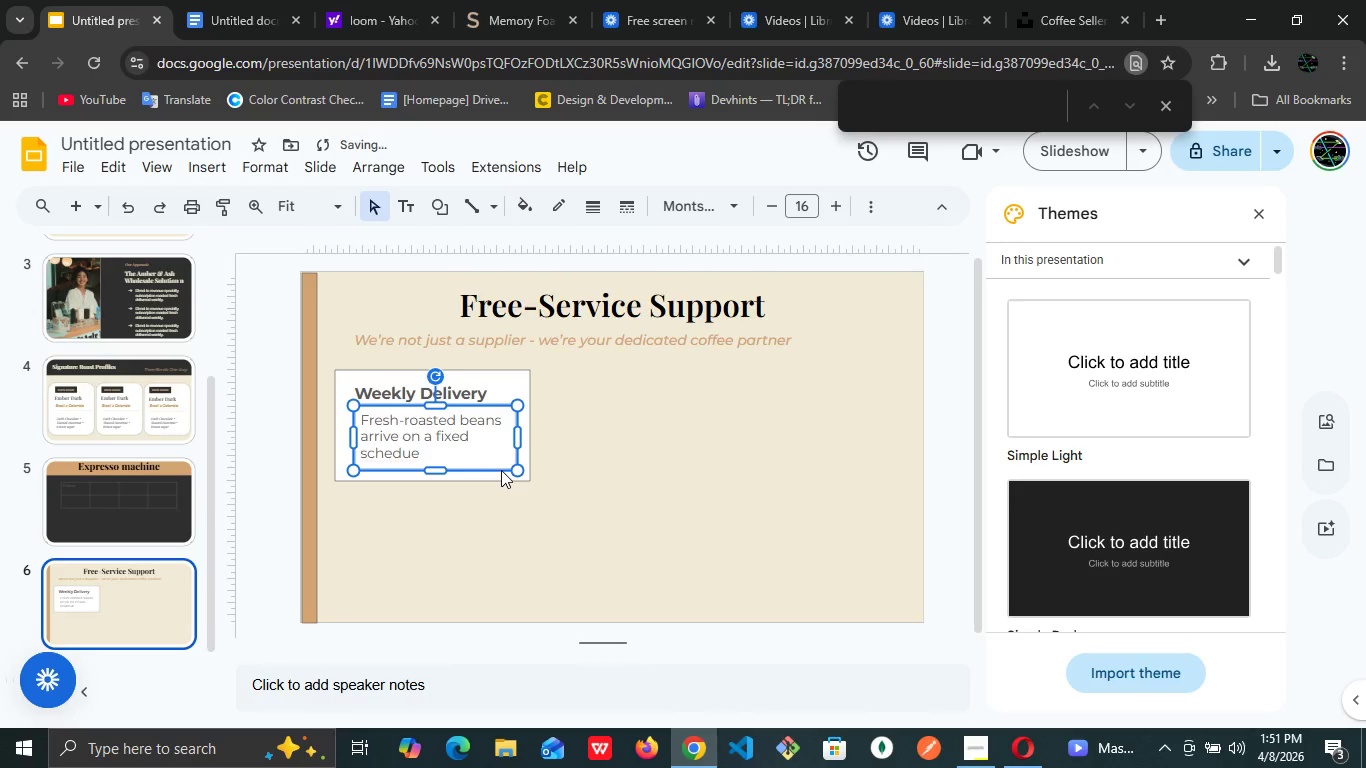 
key(ArrowLeft)
 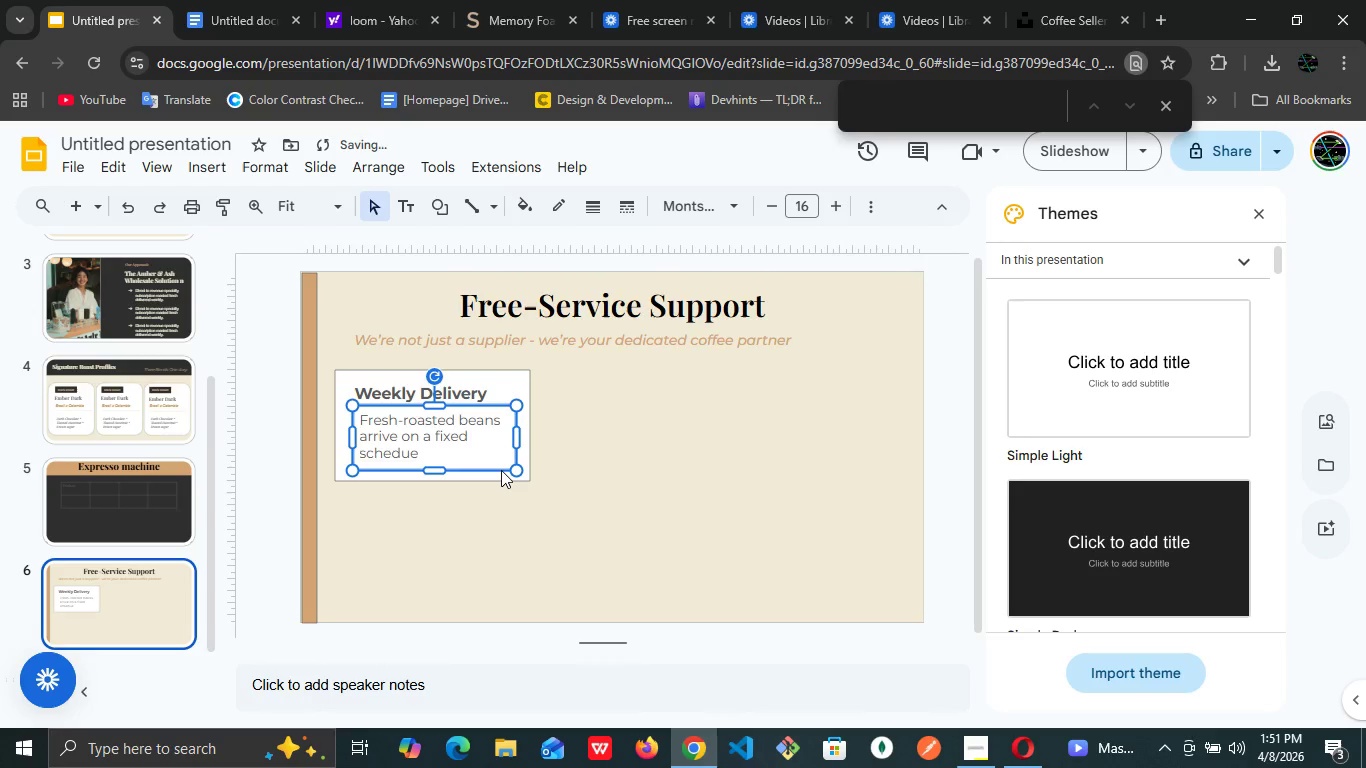 
key(ArrowLeft)
 